 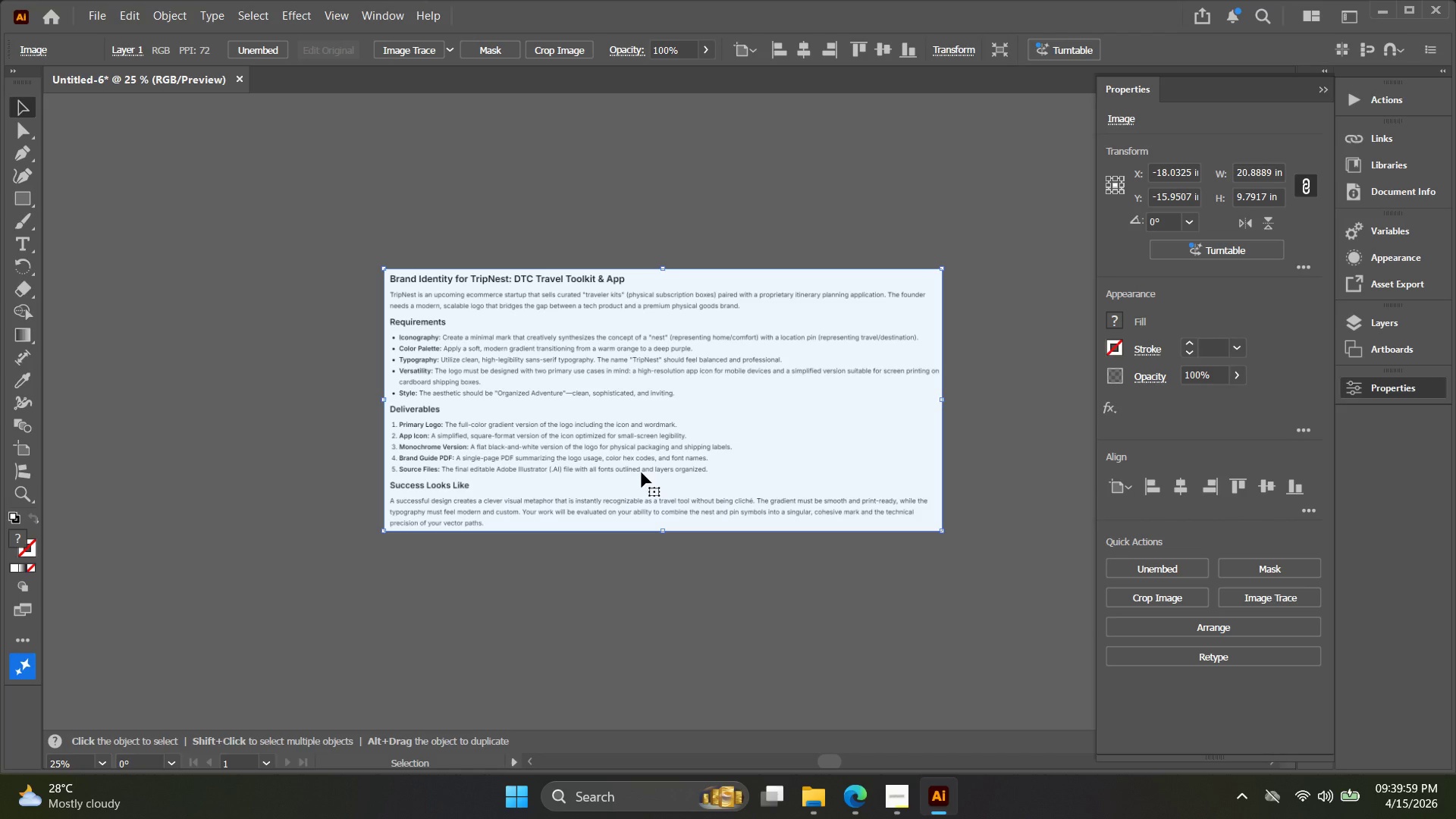 
hold_key(key=Space, duration=0.64)
 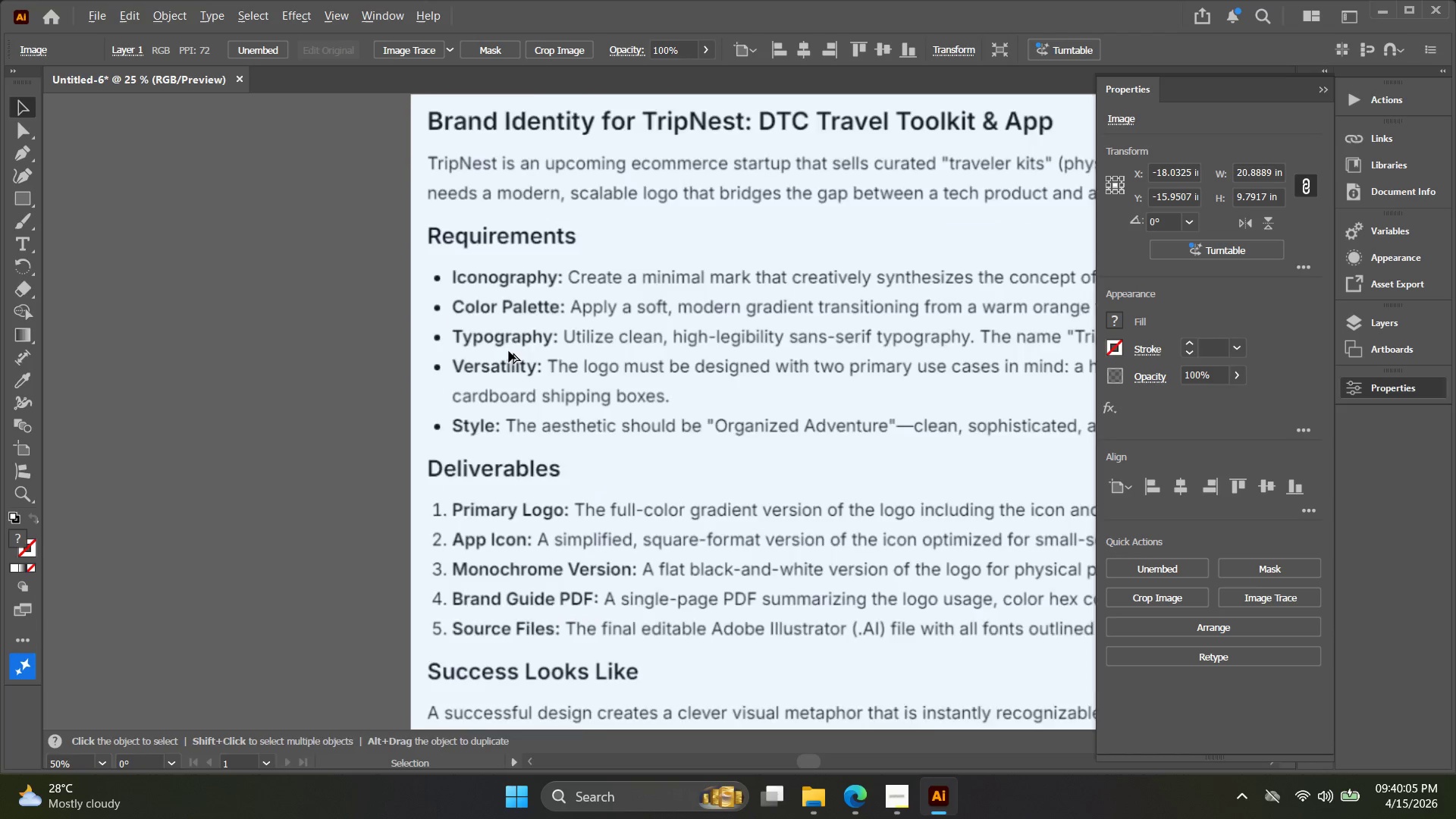 
left_click_drag(start_coordinate=[609, 589], to_coordinate=[695, 575])
 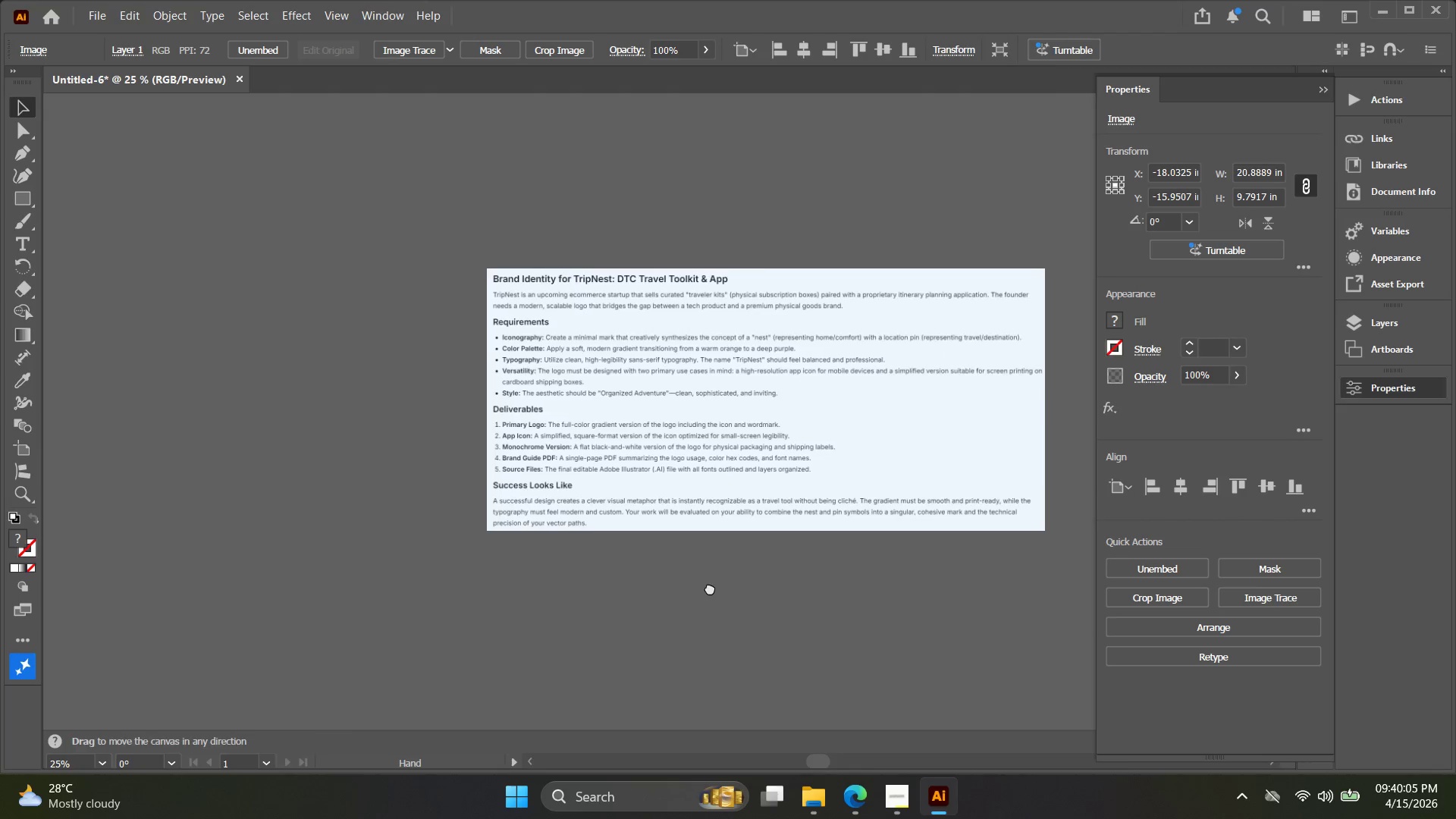 
hold_key(key=Space, duration=1.25)
 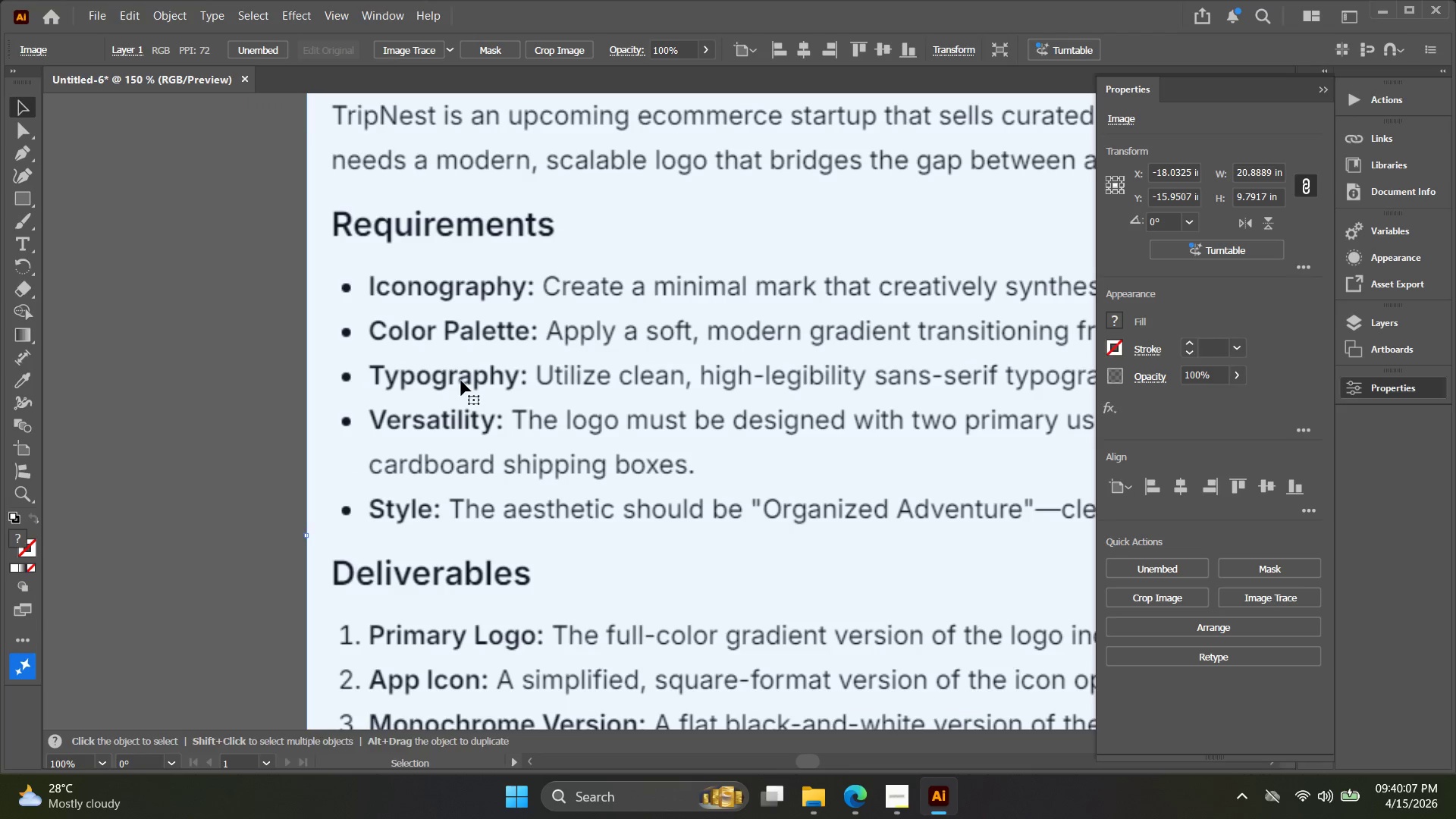 
hold_key(key=AltLeft, duration=0.31)
 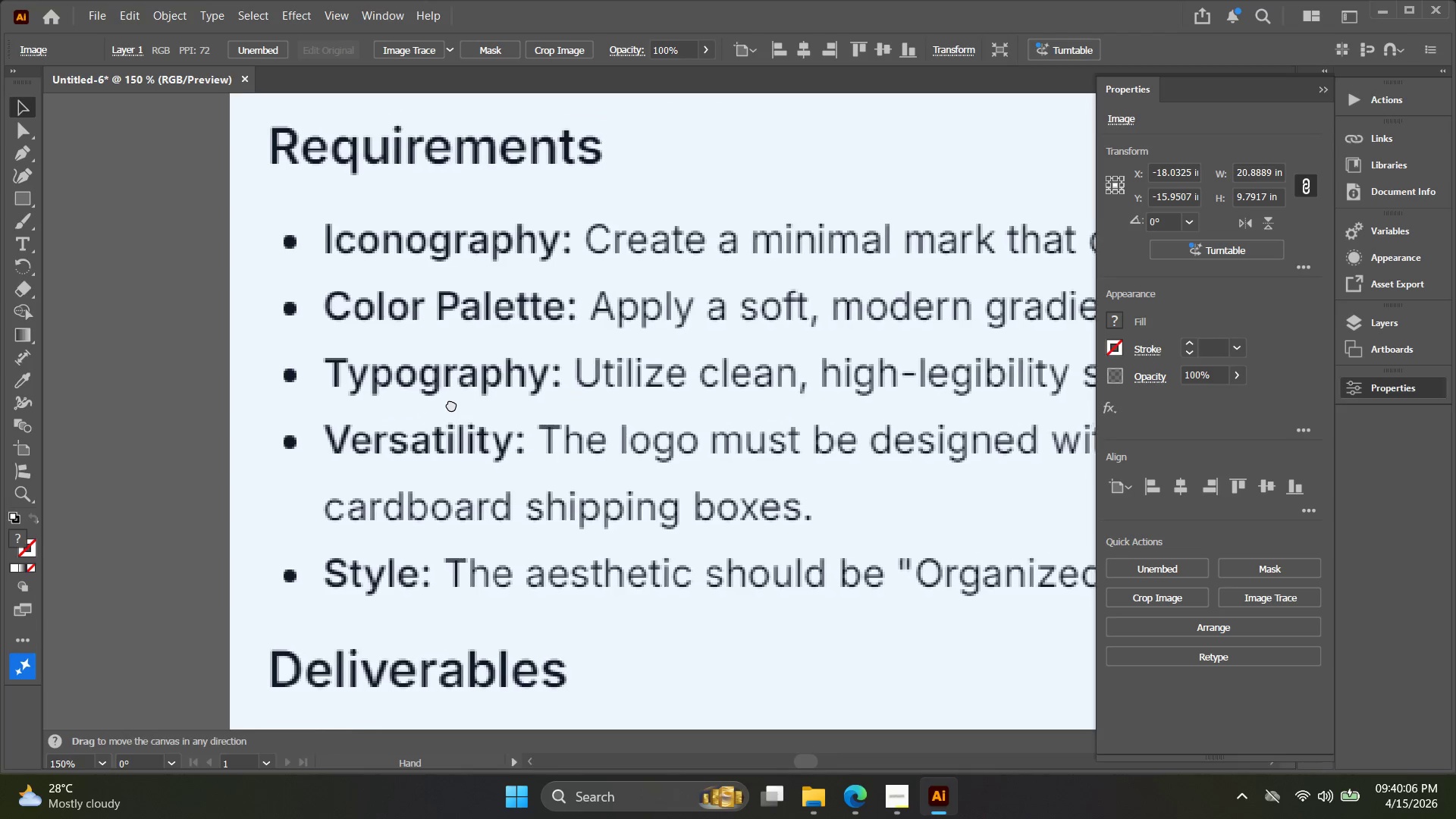 
left_click_drag(start_coordinate=[510, 350], to_coordinate=[450, 404])
 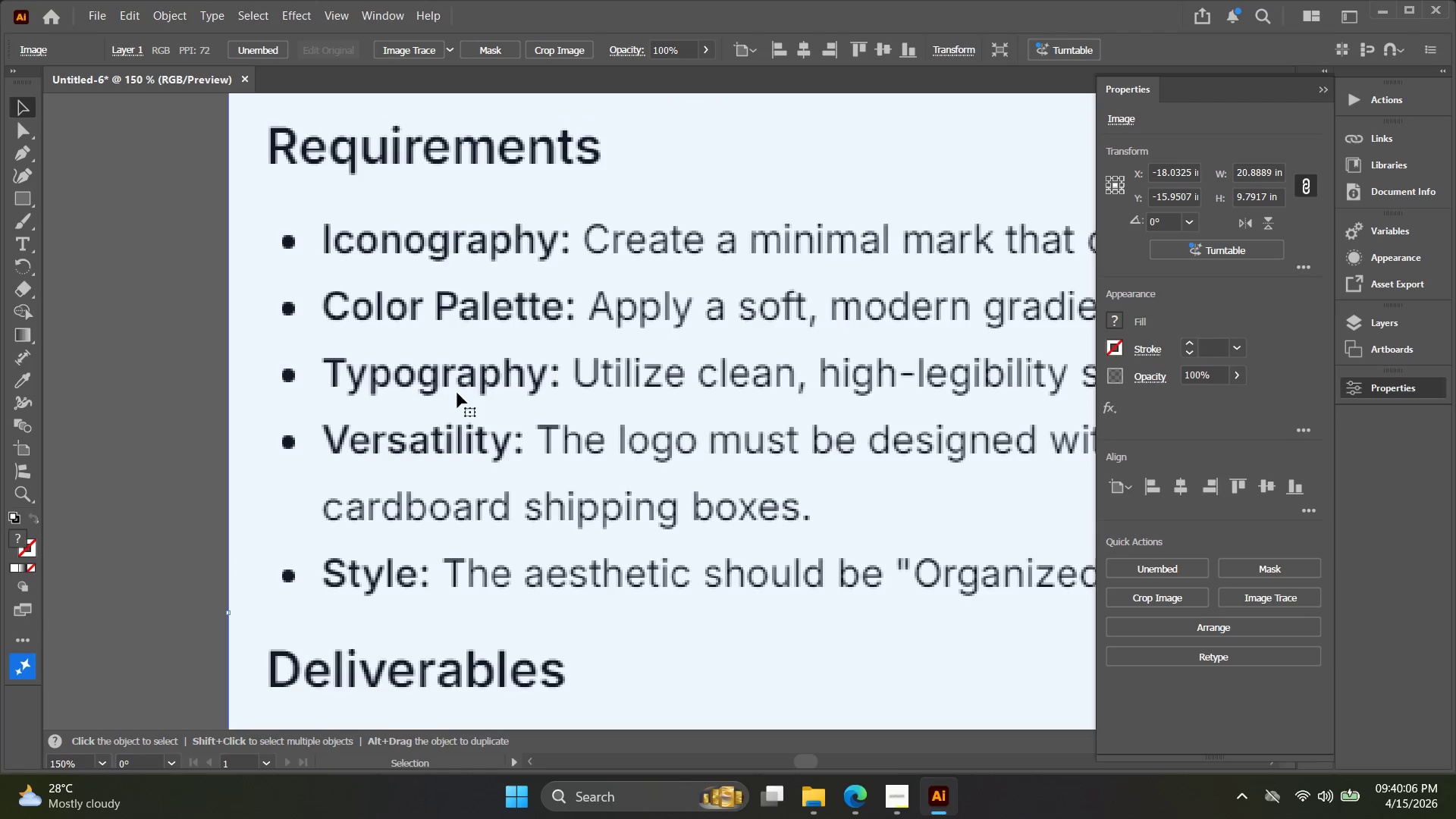 
scroll: coordinate [509, 351], scroll_direction: up, amount: 5.0
 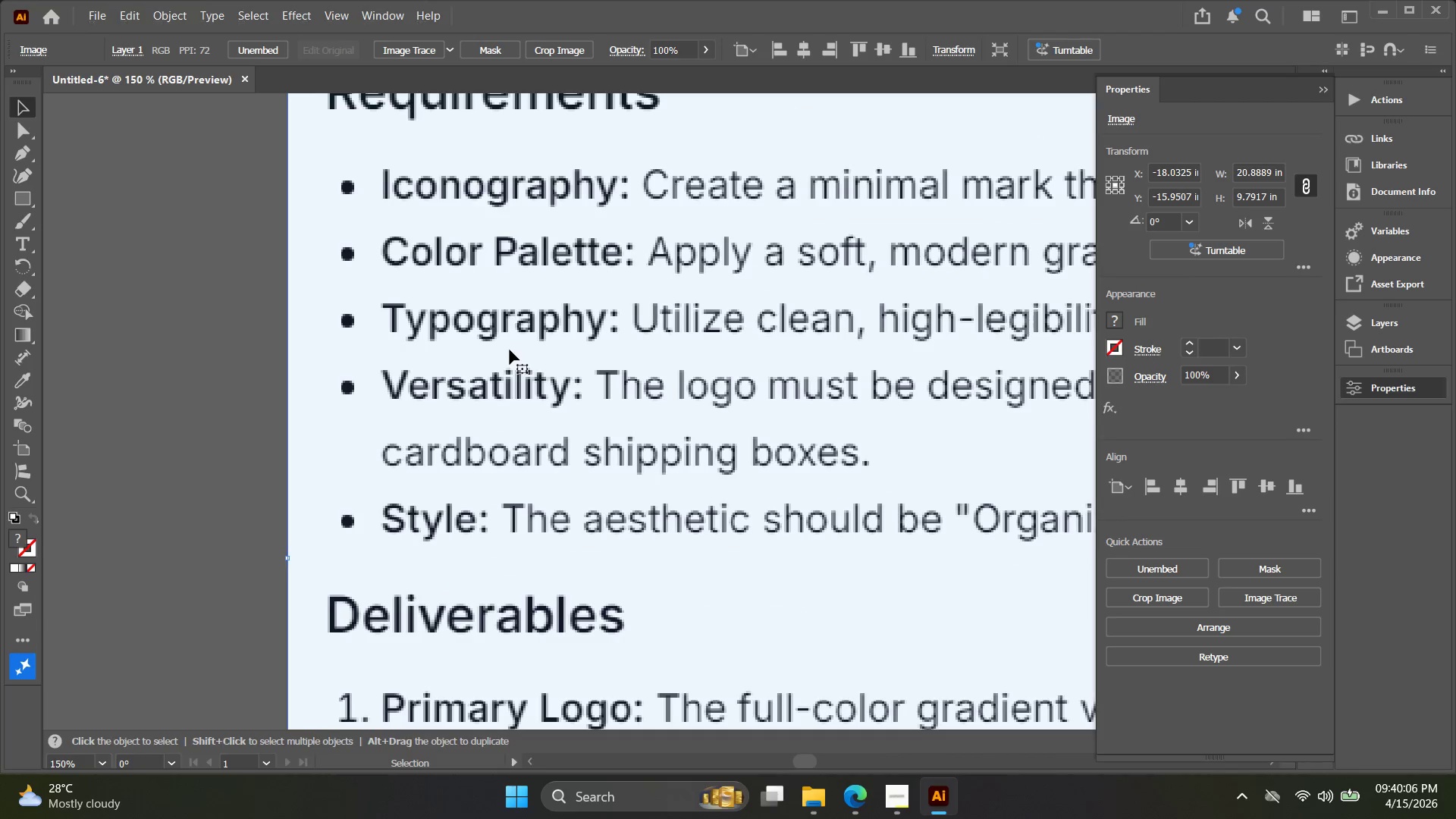 
key(Alt+AltLeft)
 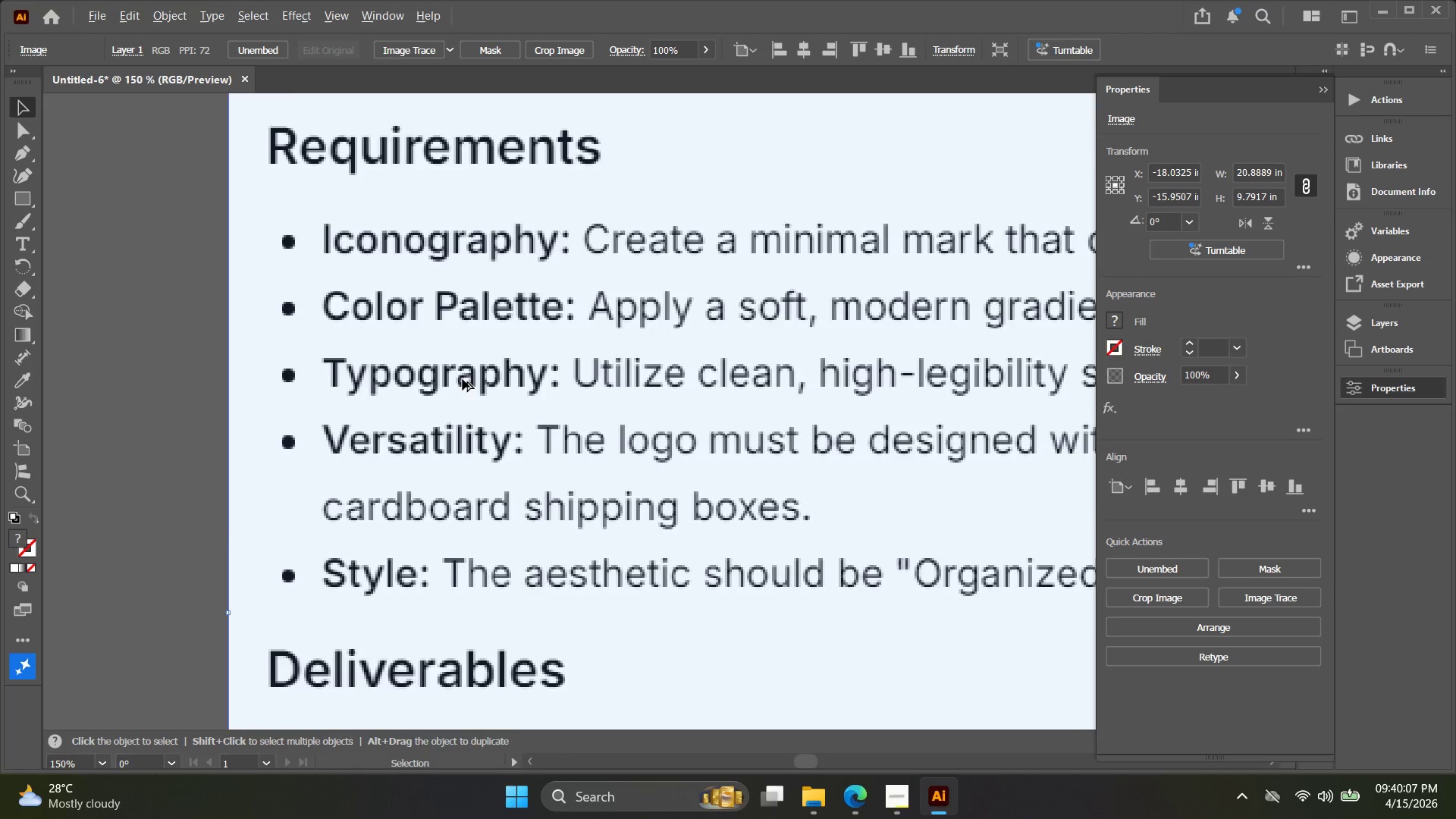 
hold_key(key=Space, duration=0.5)
 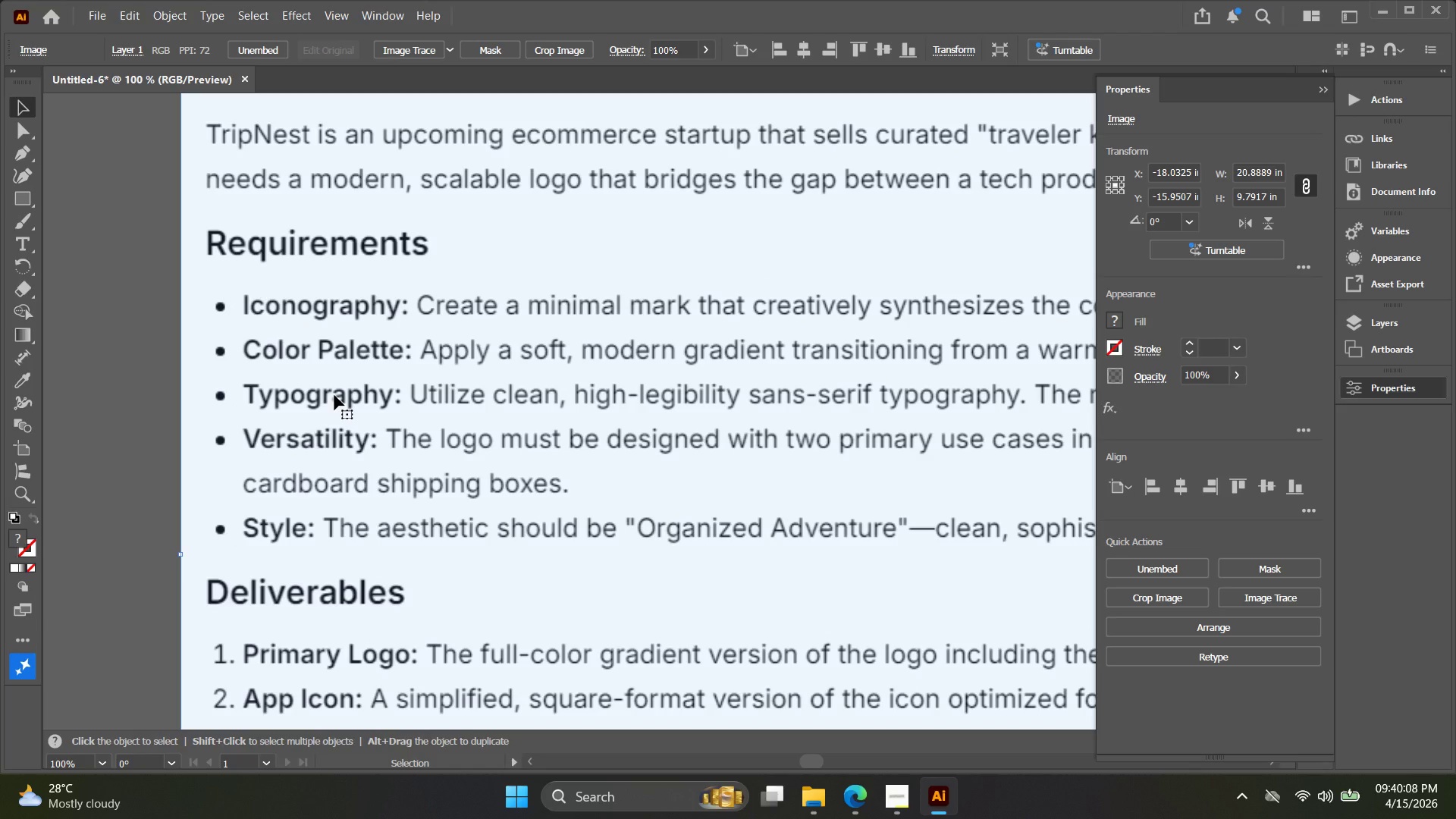 
left_click_drag(start_coordinate=[462, 380], to_coordinate=[336, 399])
 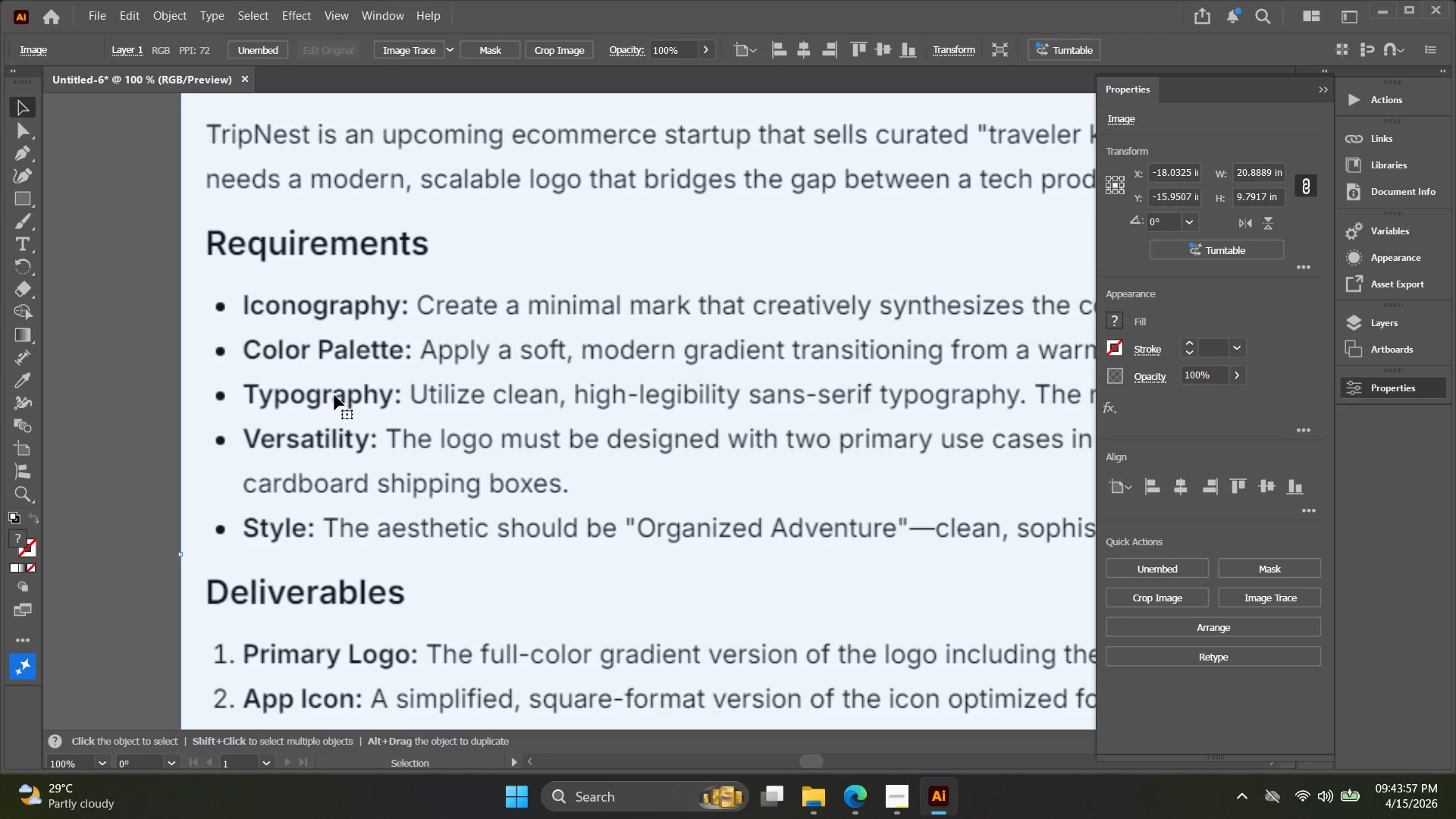 
scroll: coordinate [462, 380], scroll_direction: down, amount: 1.0
 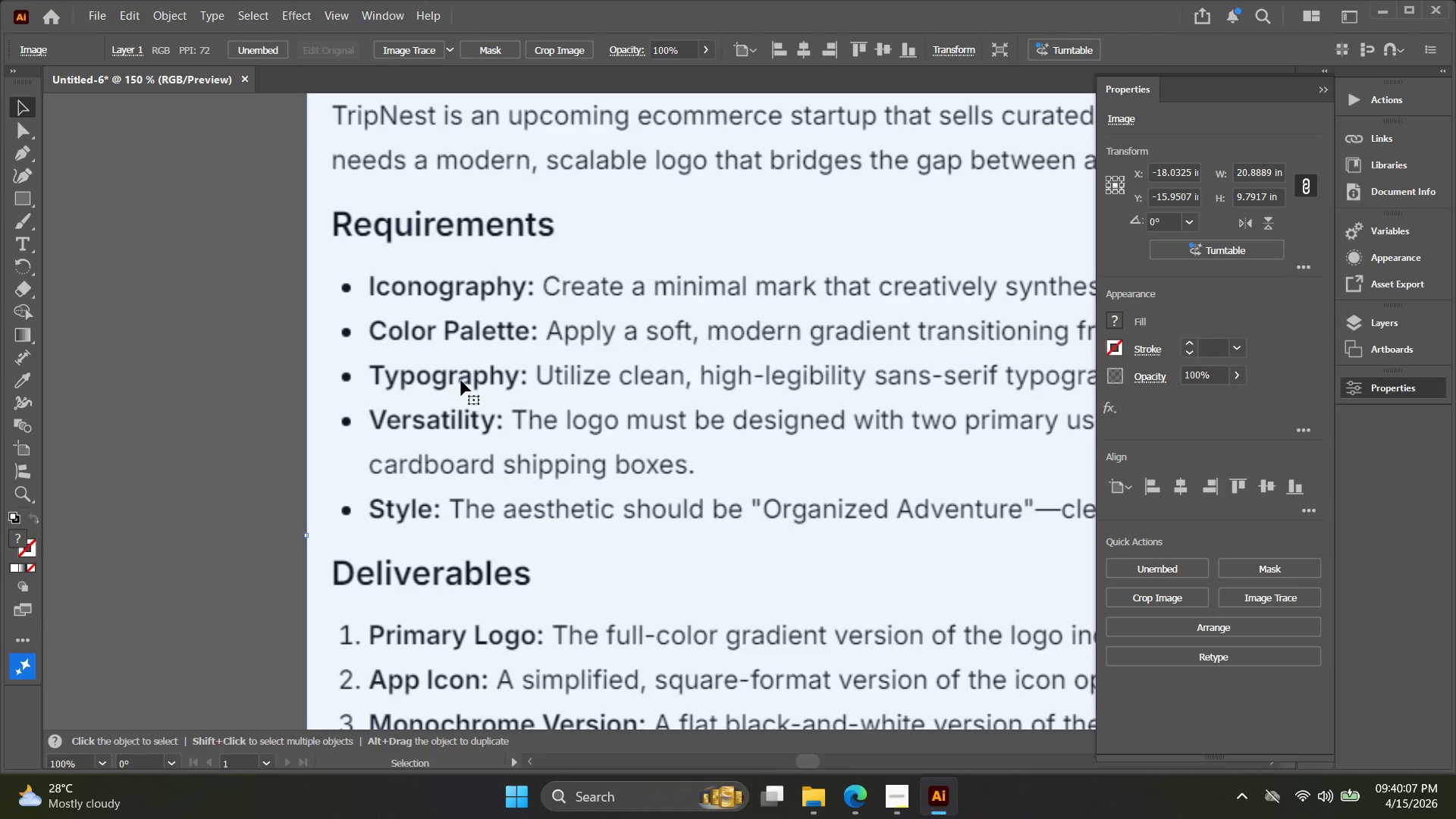 
wait(234.2)
 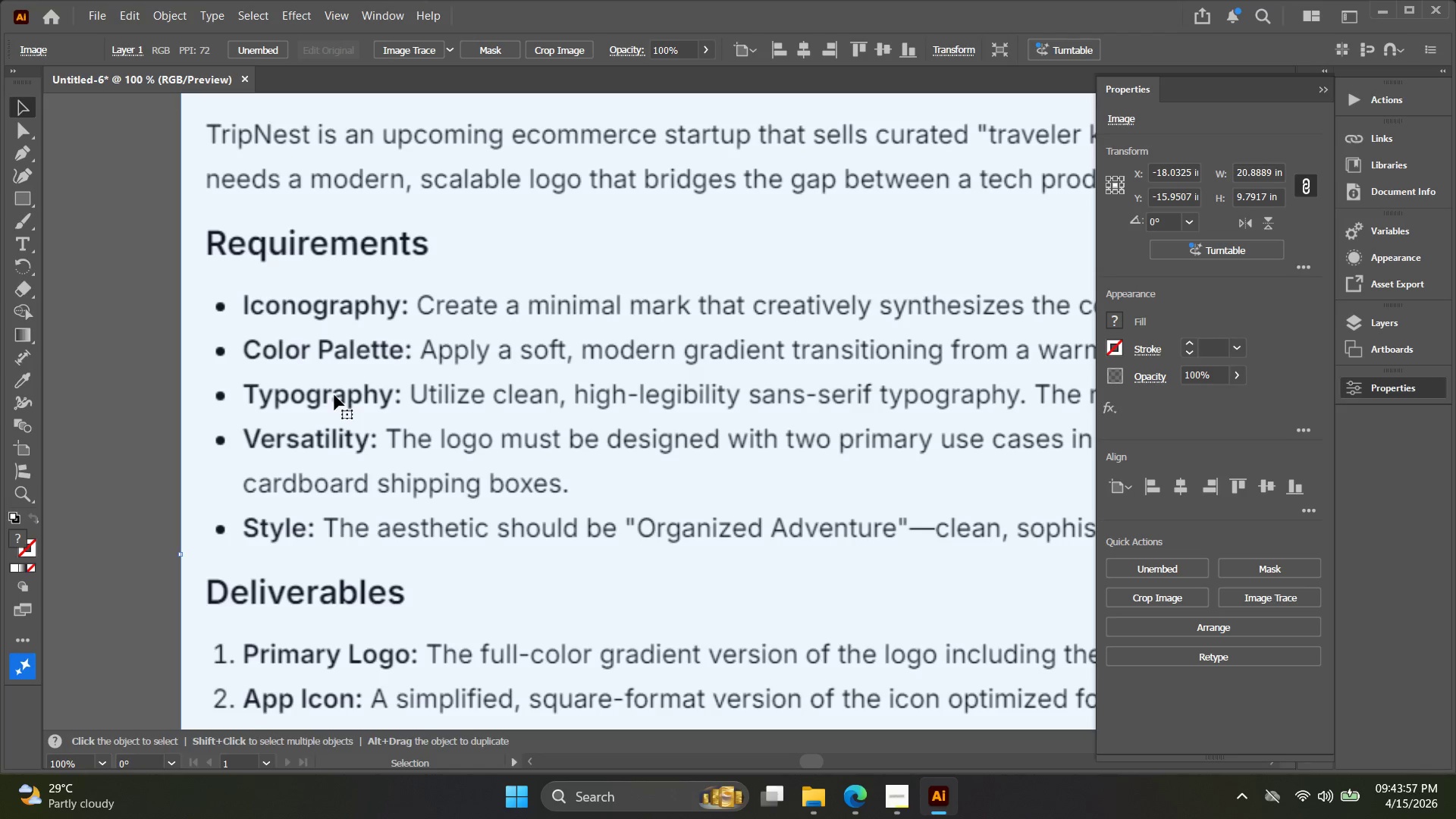 
left_click([1327, 91])
 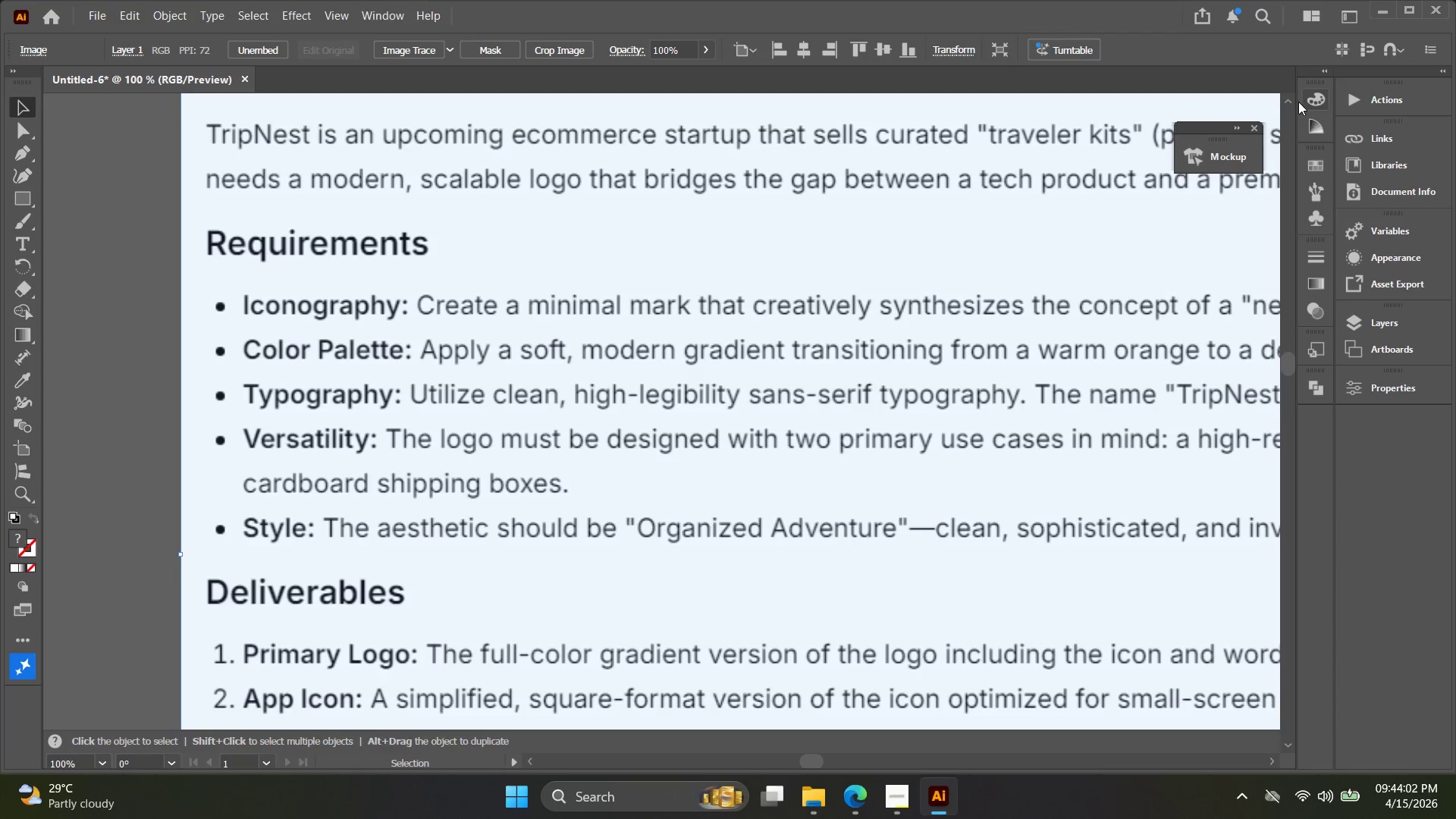 
hold_key(key=Space, duration=0.5)
 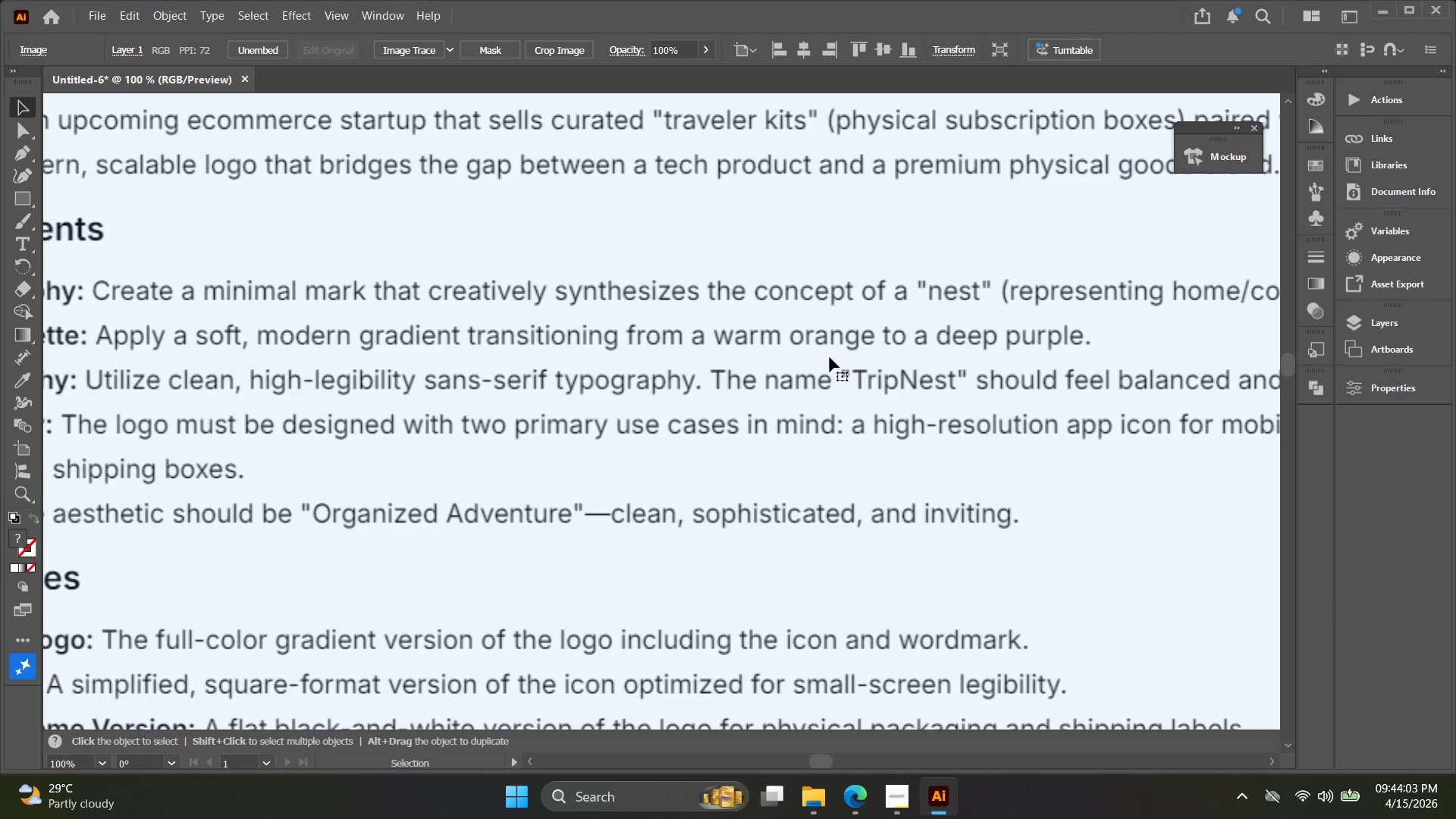 
left_click_drag(start_coordinate=[1135, 303], to_coordinate=[811, 290])
 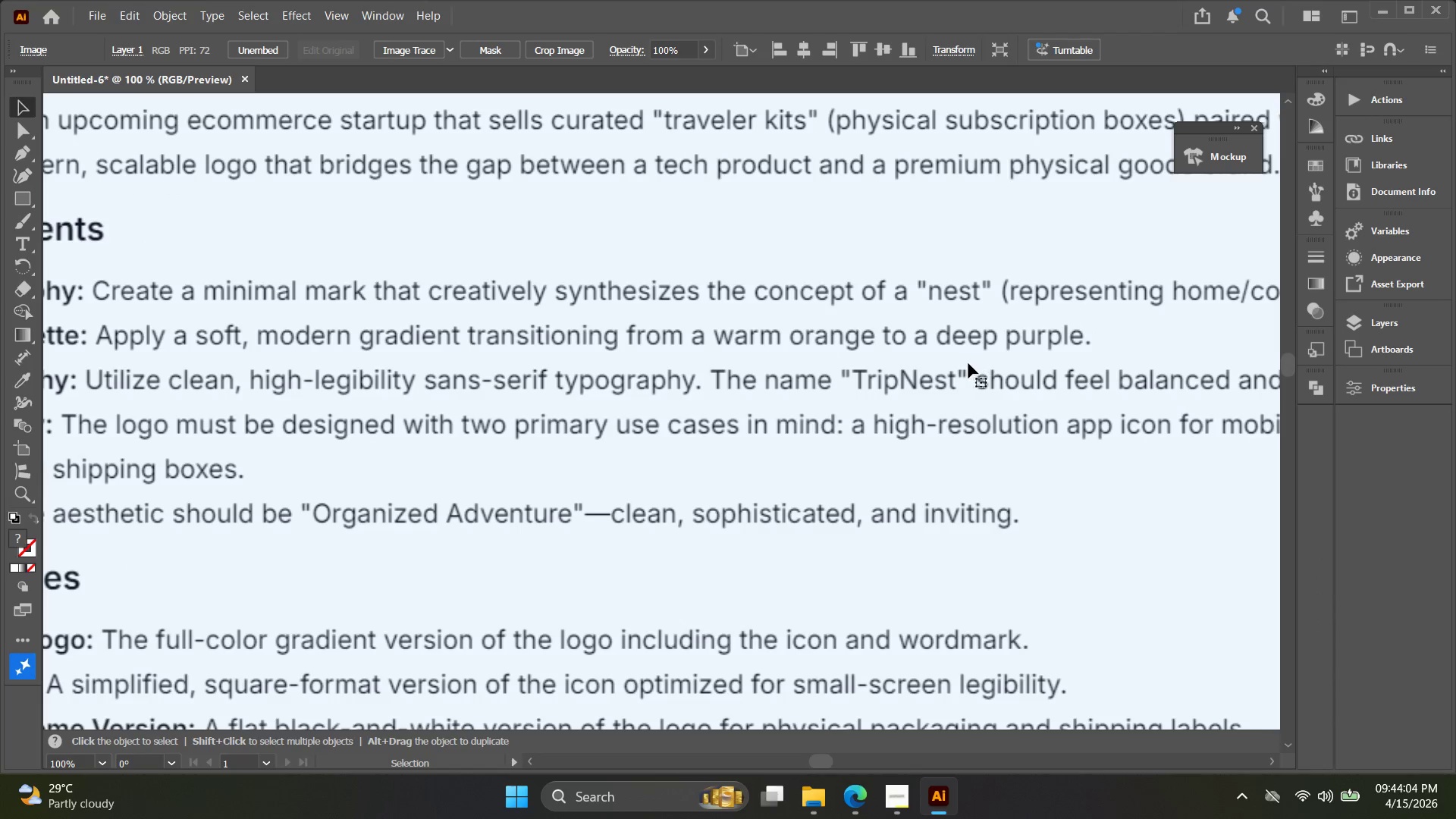 
key(Alt+AltLeft)
 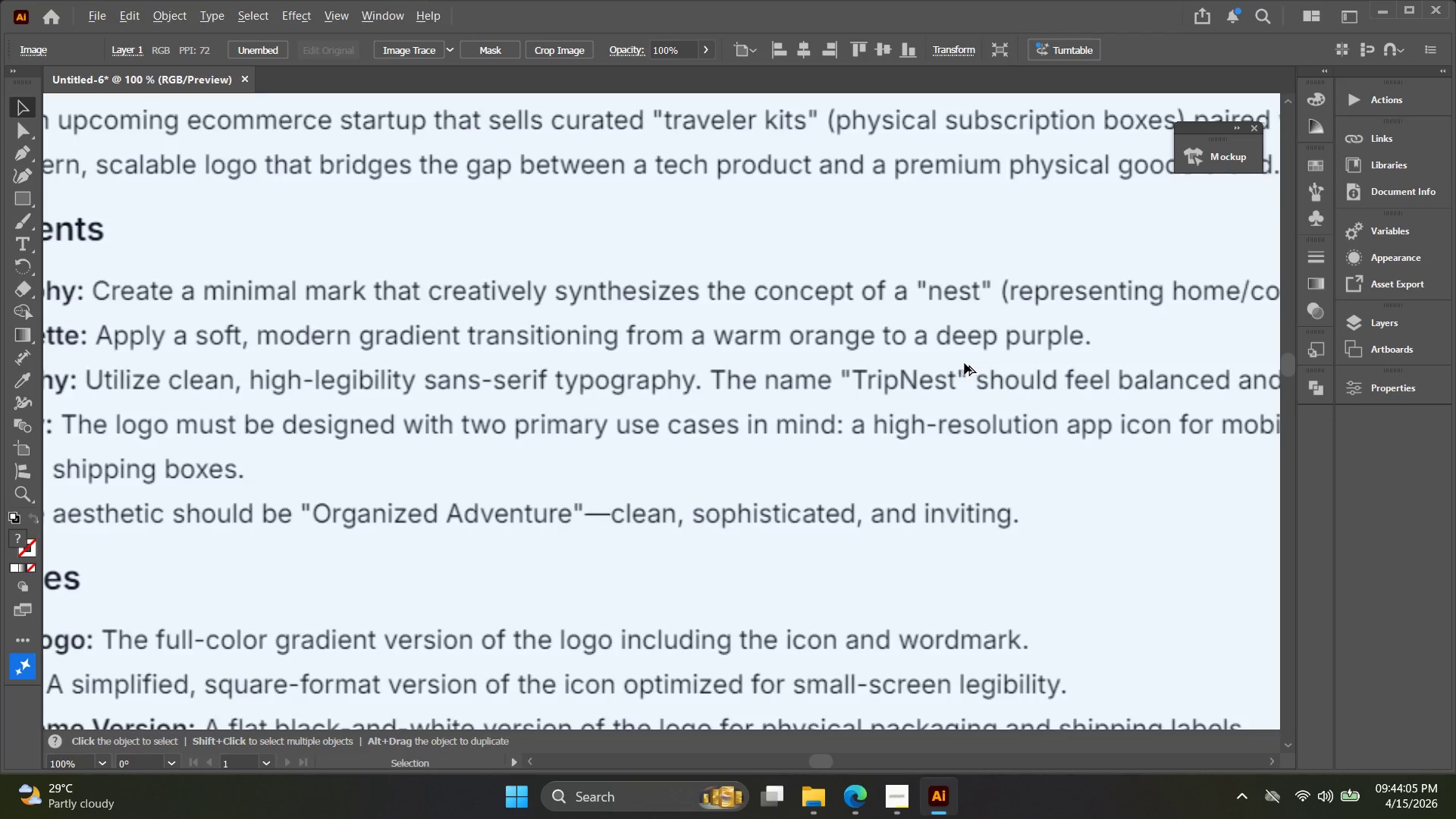 
hold_key(key=Space, duration=0.5)
 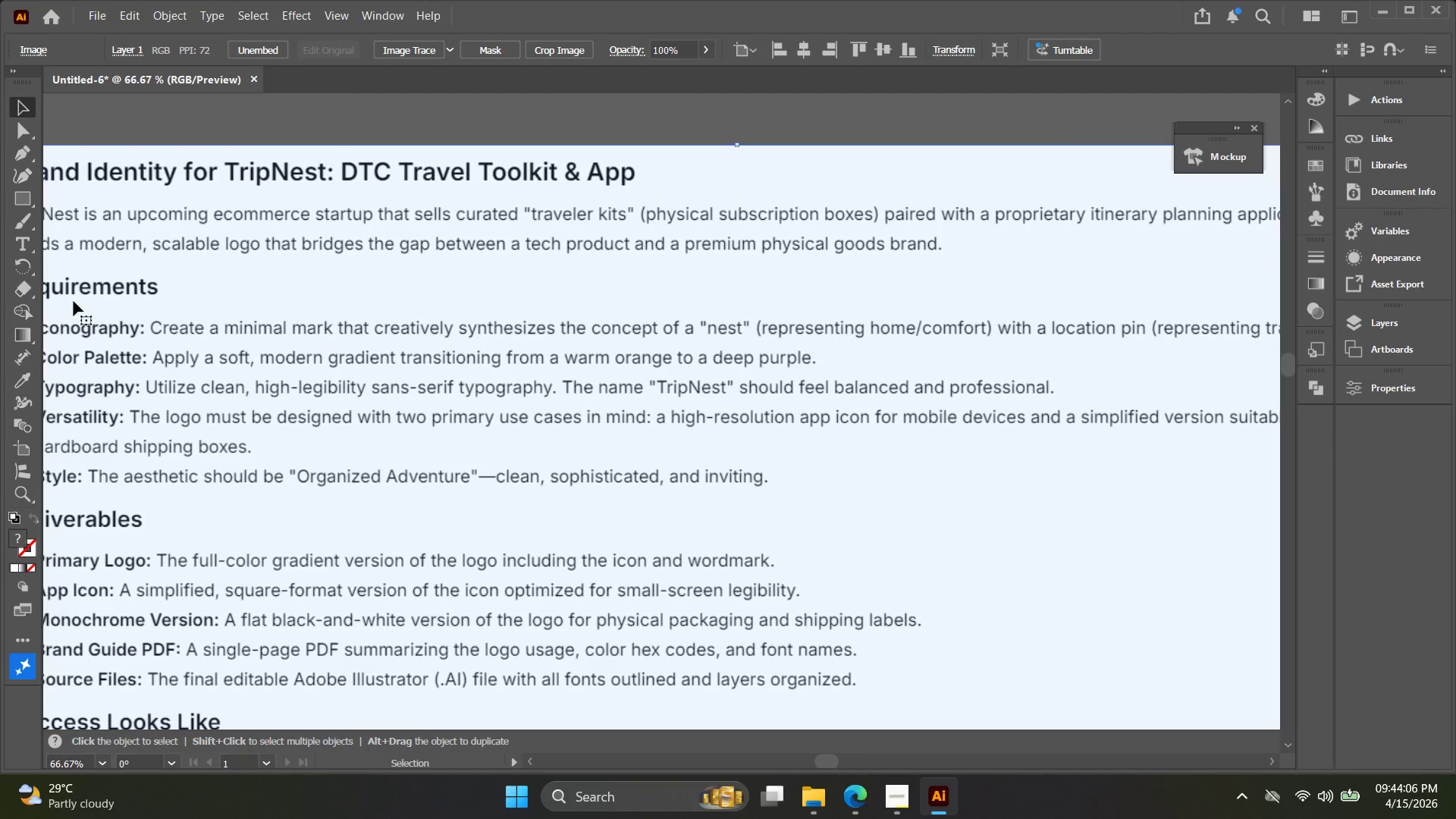 
scroll: coordinate [965, 363], scroll_direction: down, amount: 1.0
 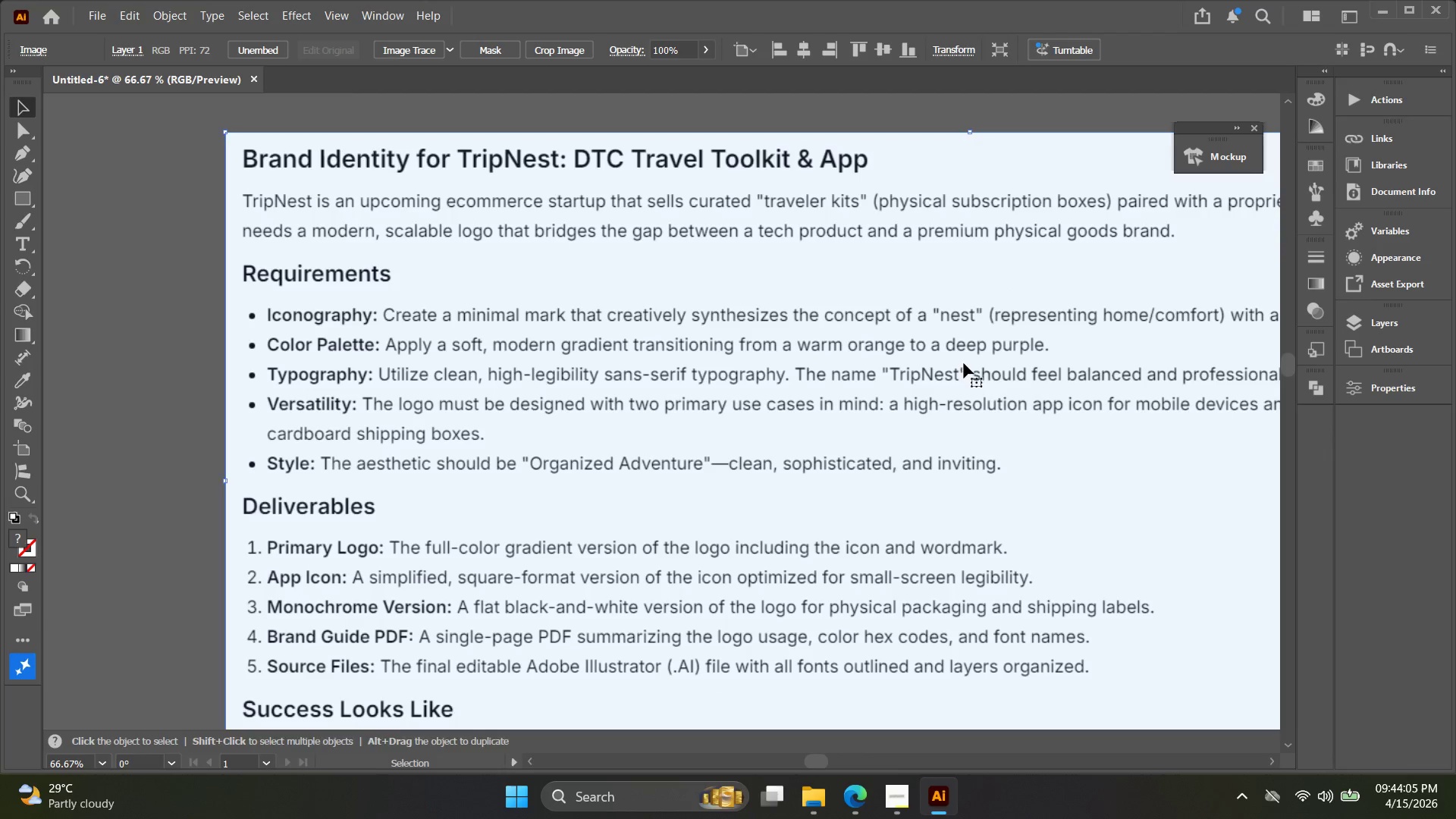 
left_click_drag(start_coordinate=[864, 374], to_coordinate=[630, 388])
 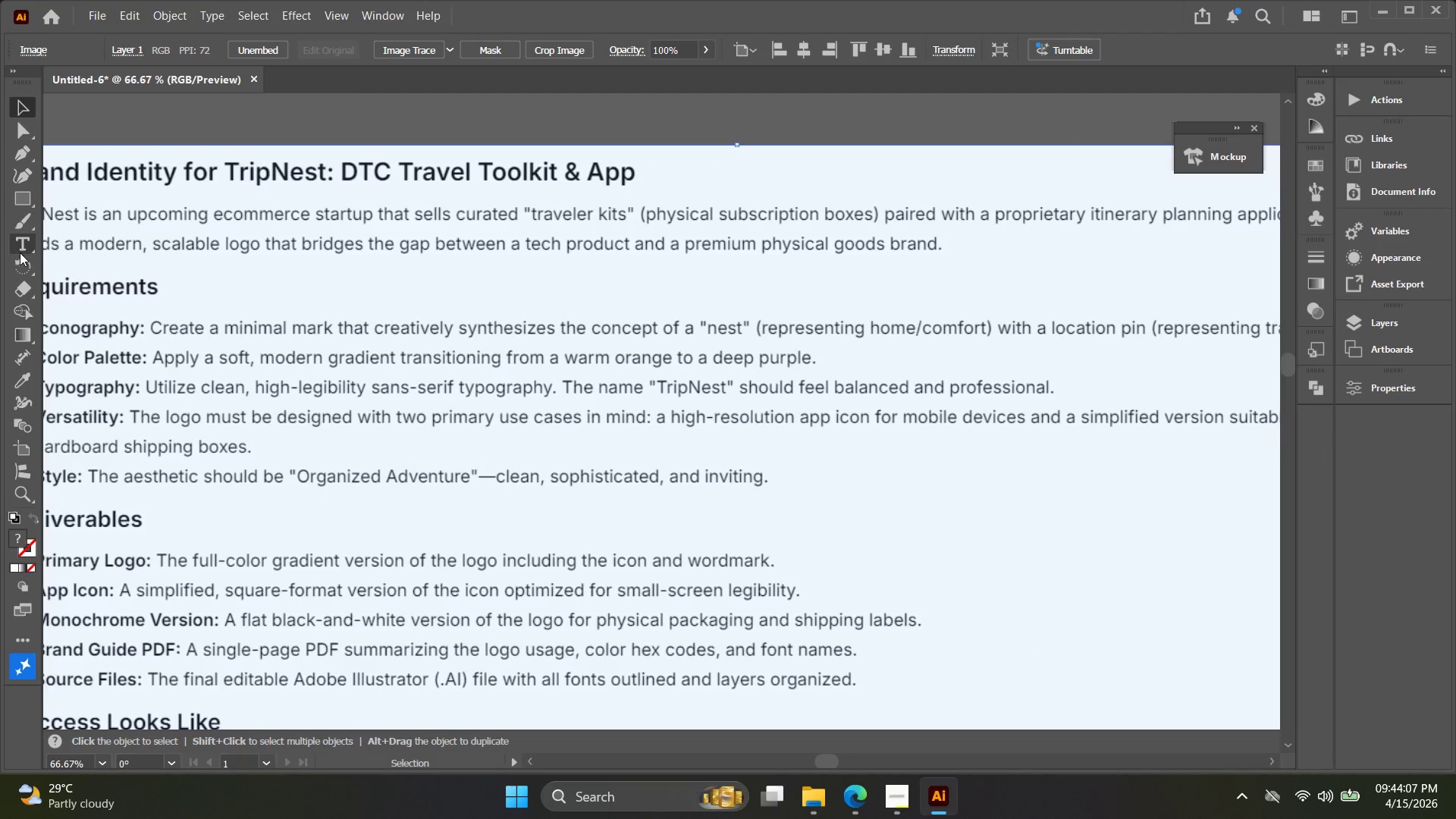 
left_click([21, 203])
 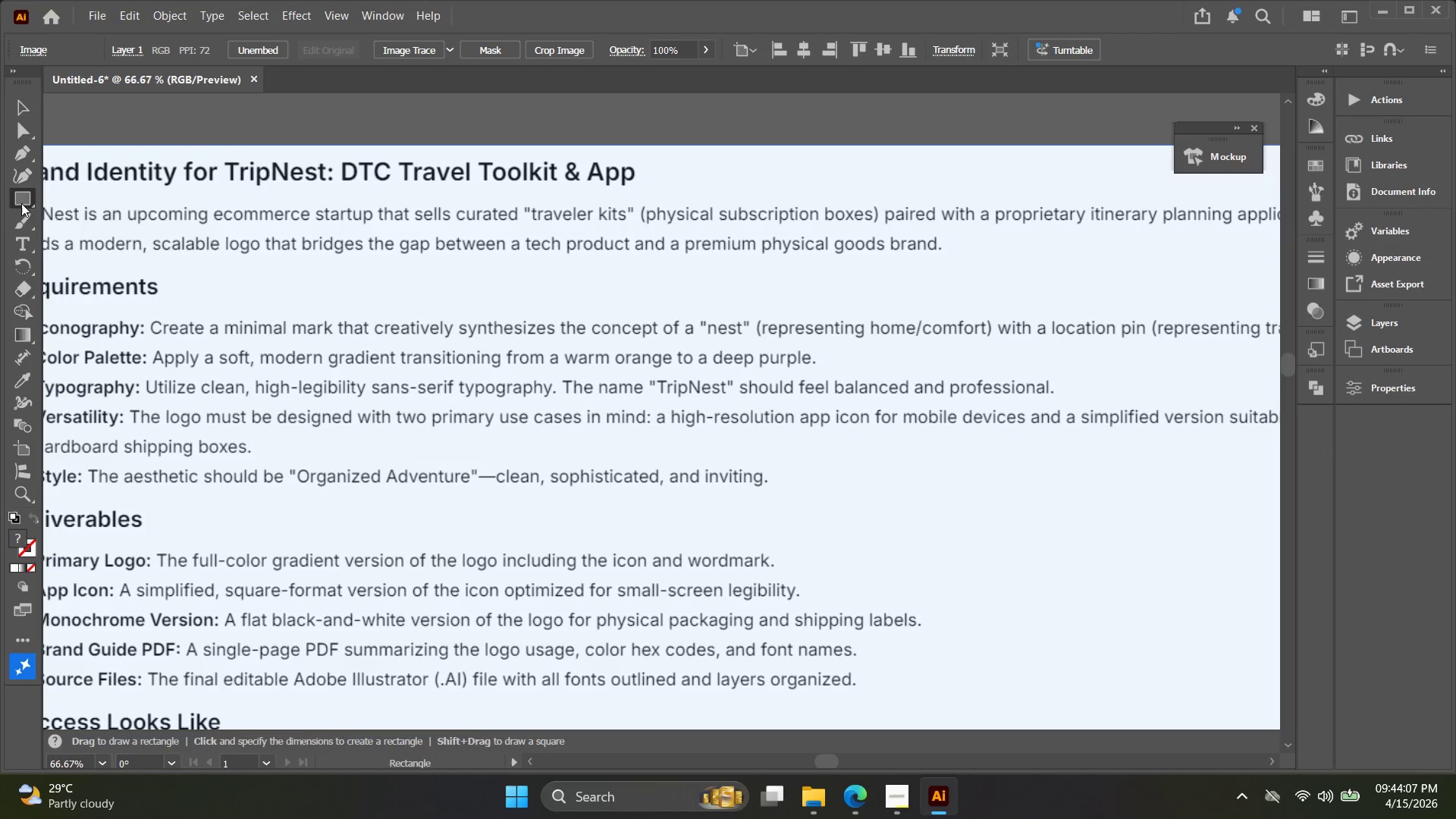 
right_click([24, 203])
 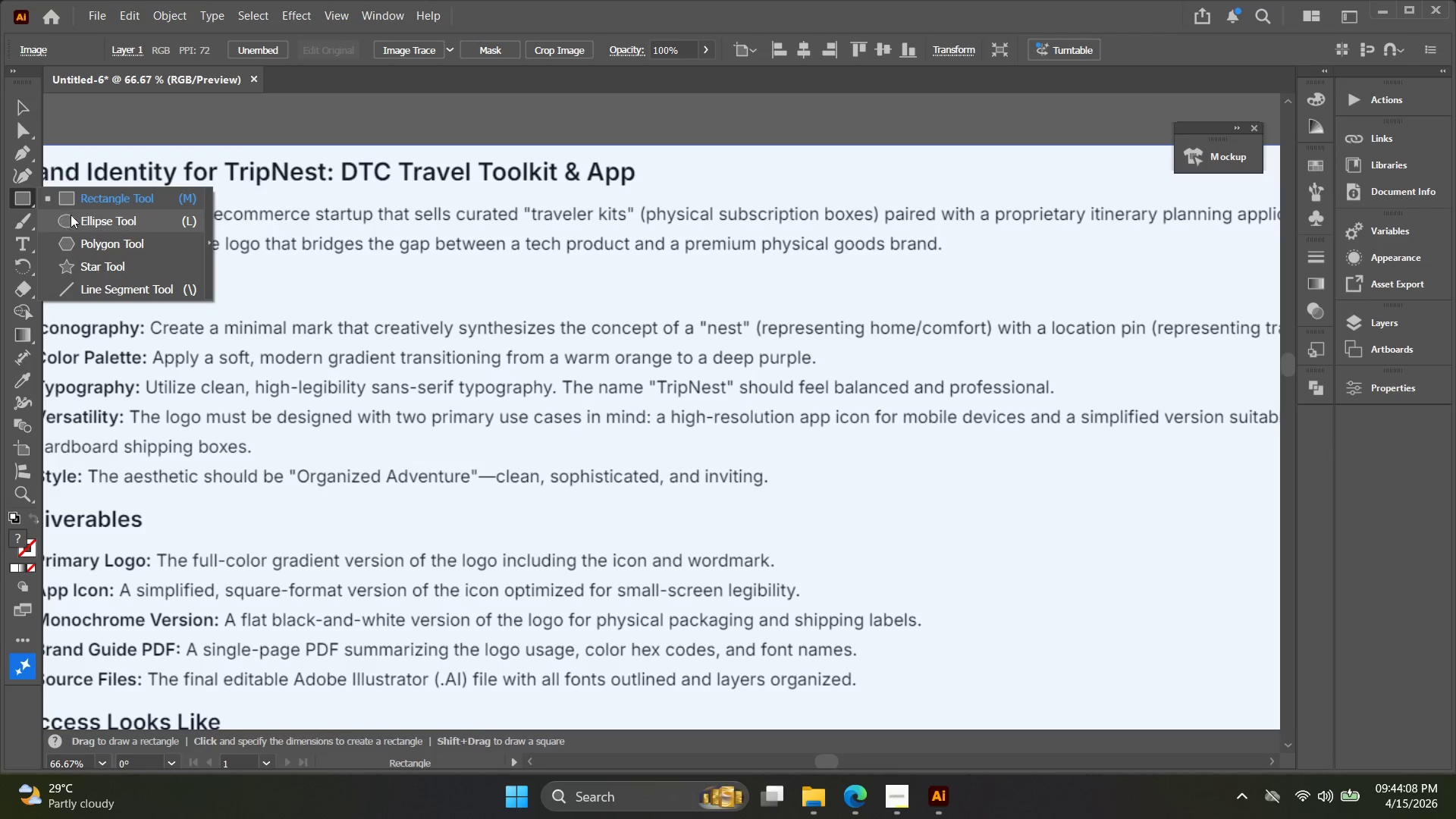 
left_click([74, 215])
 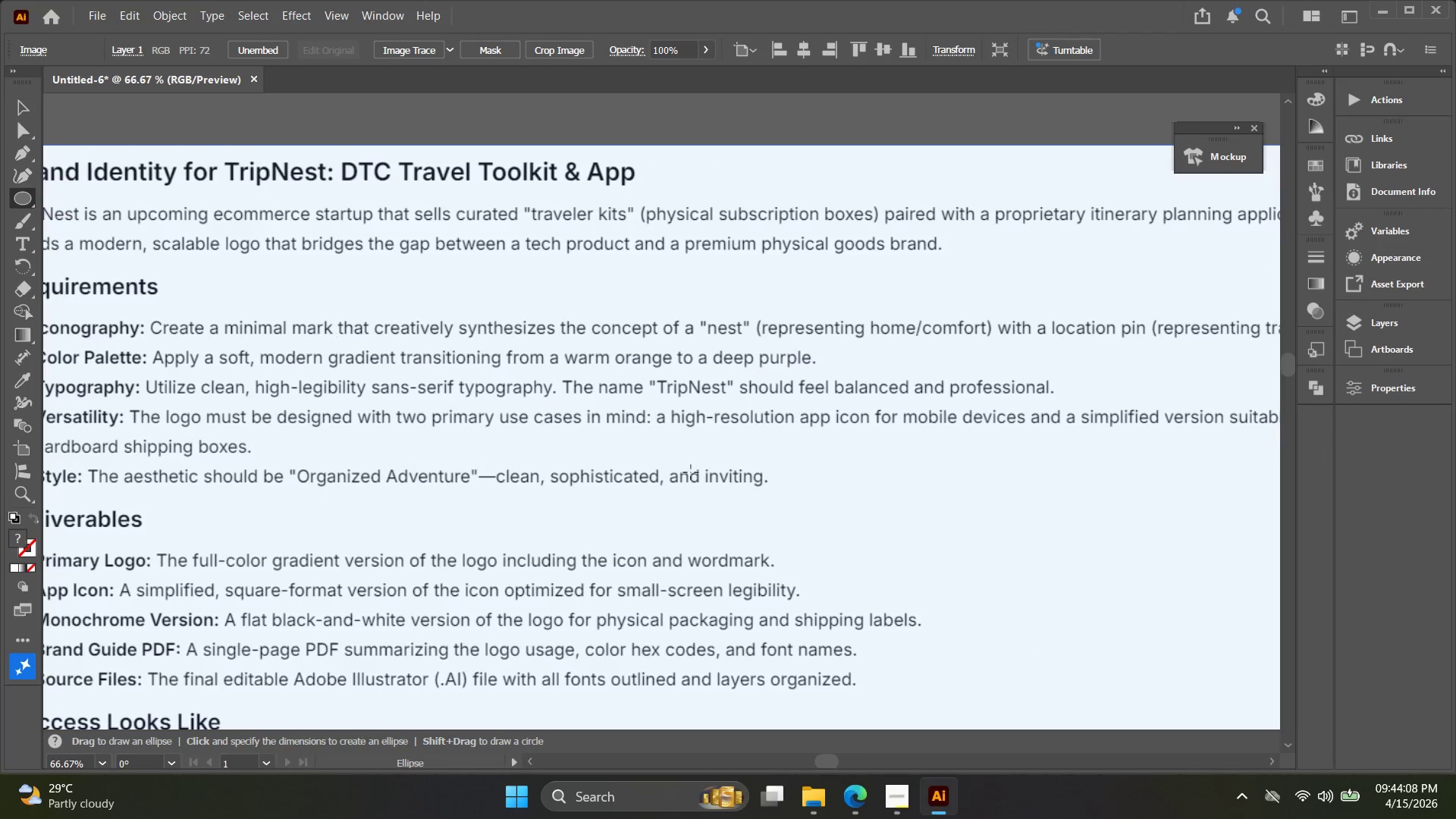 
hold_key(key=AltLeft, duration=1.16)
hold_key(key=ShiftLeft, duration=1.0)
left_click_drag(start_coordinate=[857, 490], to_coordinate=[895, 514])
 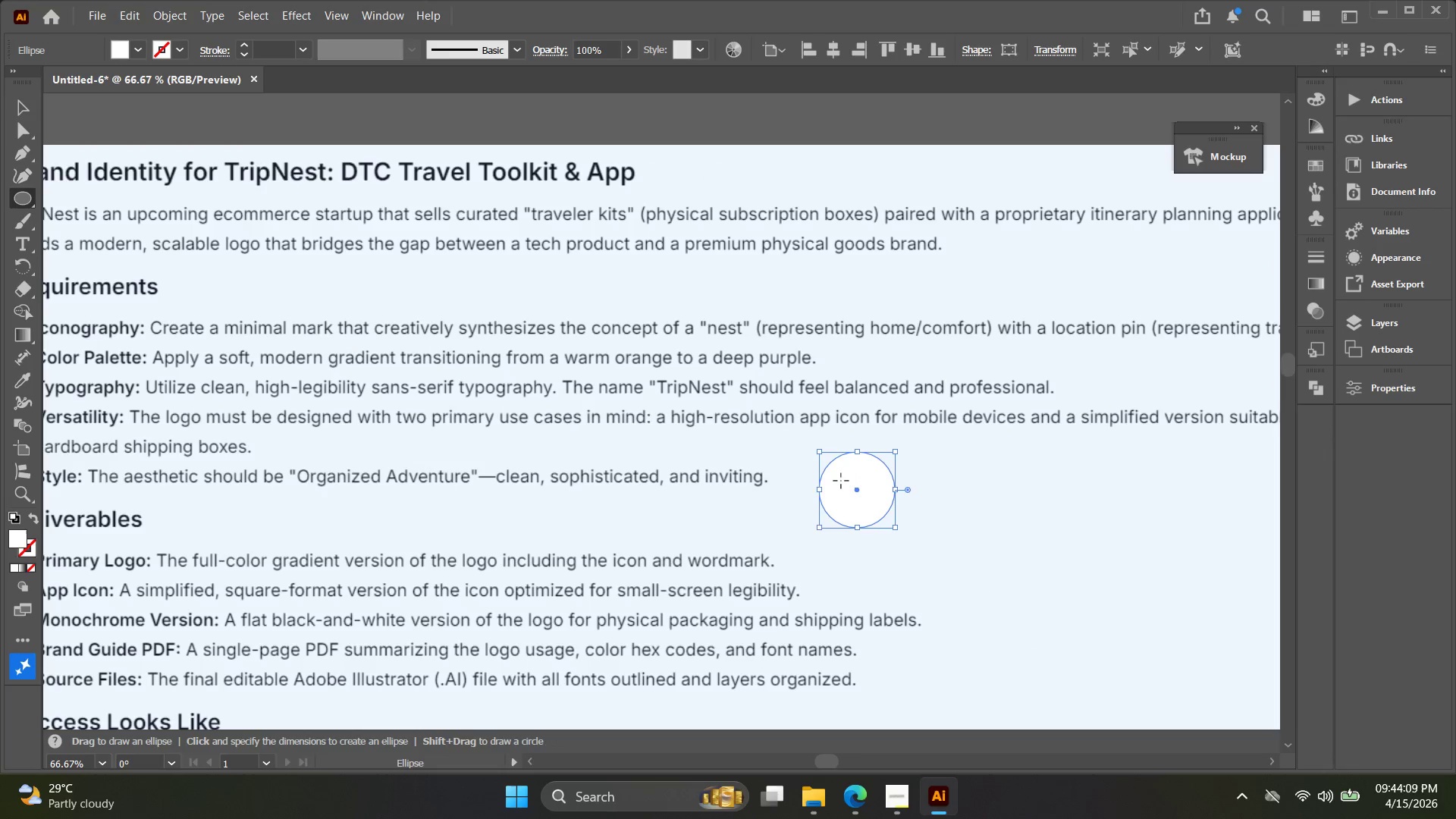 
key(Alt+AltLeft)
 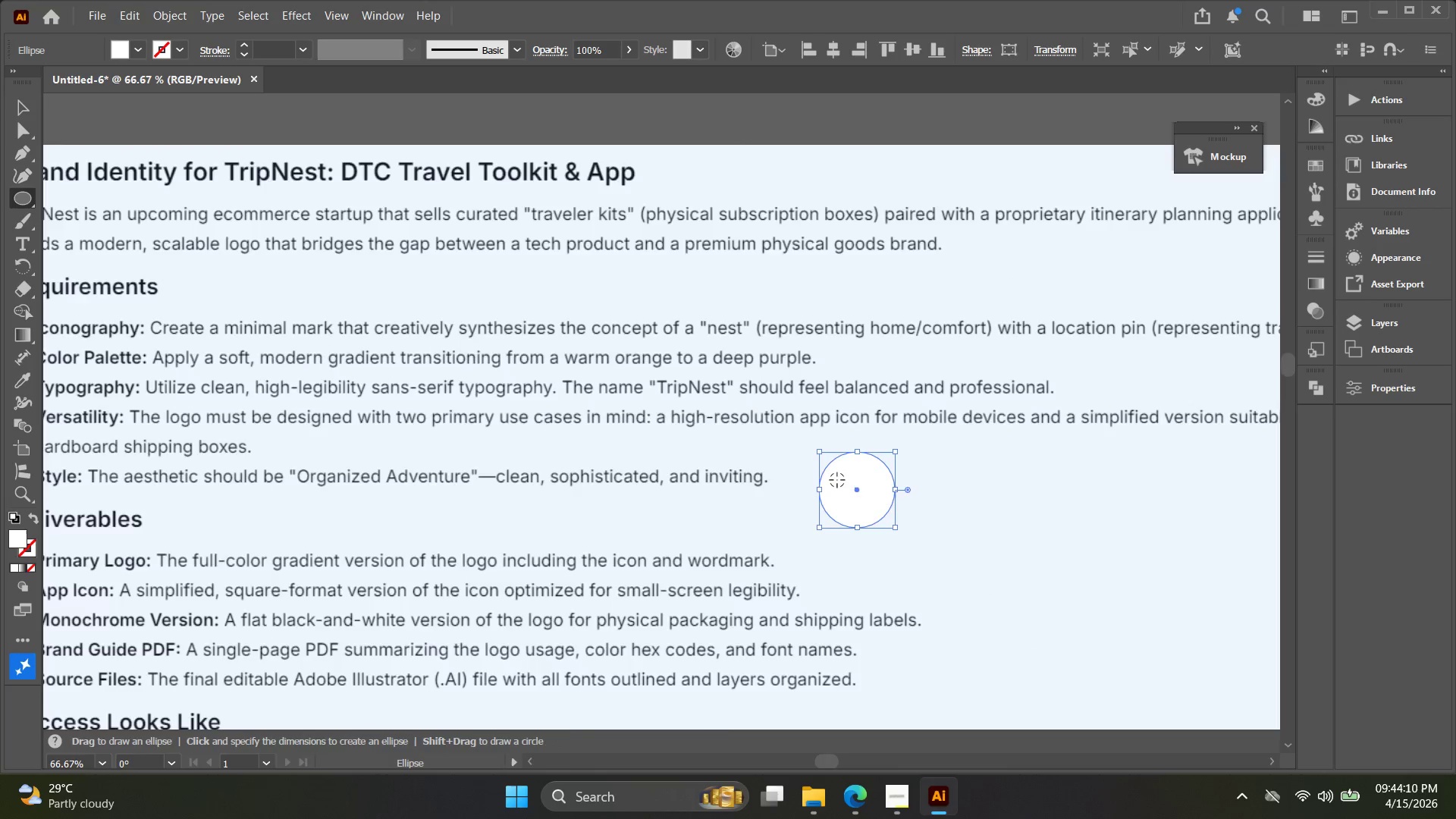 
scroll: coordinate [837, 480], scroll_direction: up, amount: 1.0
 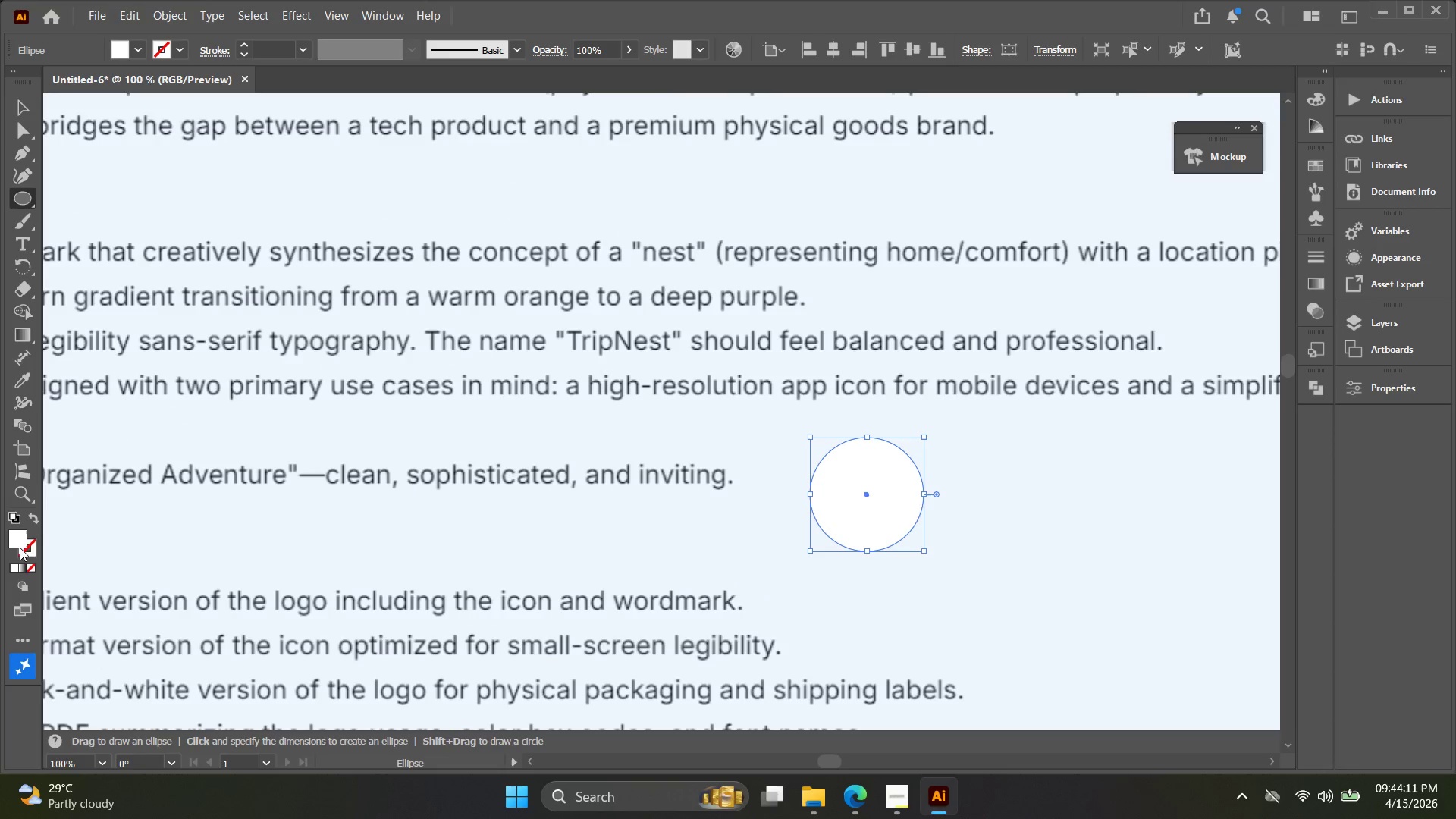 
double_click([21, 540])
 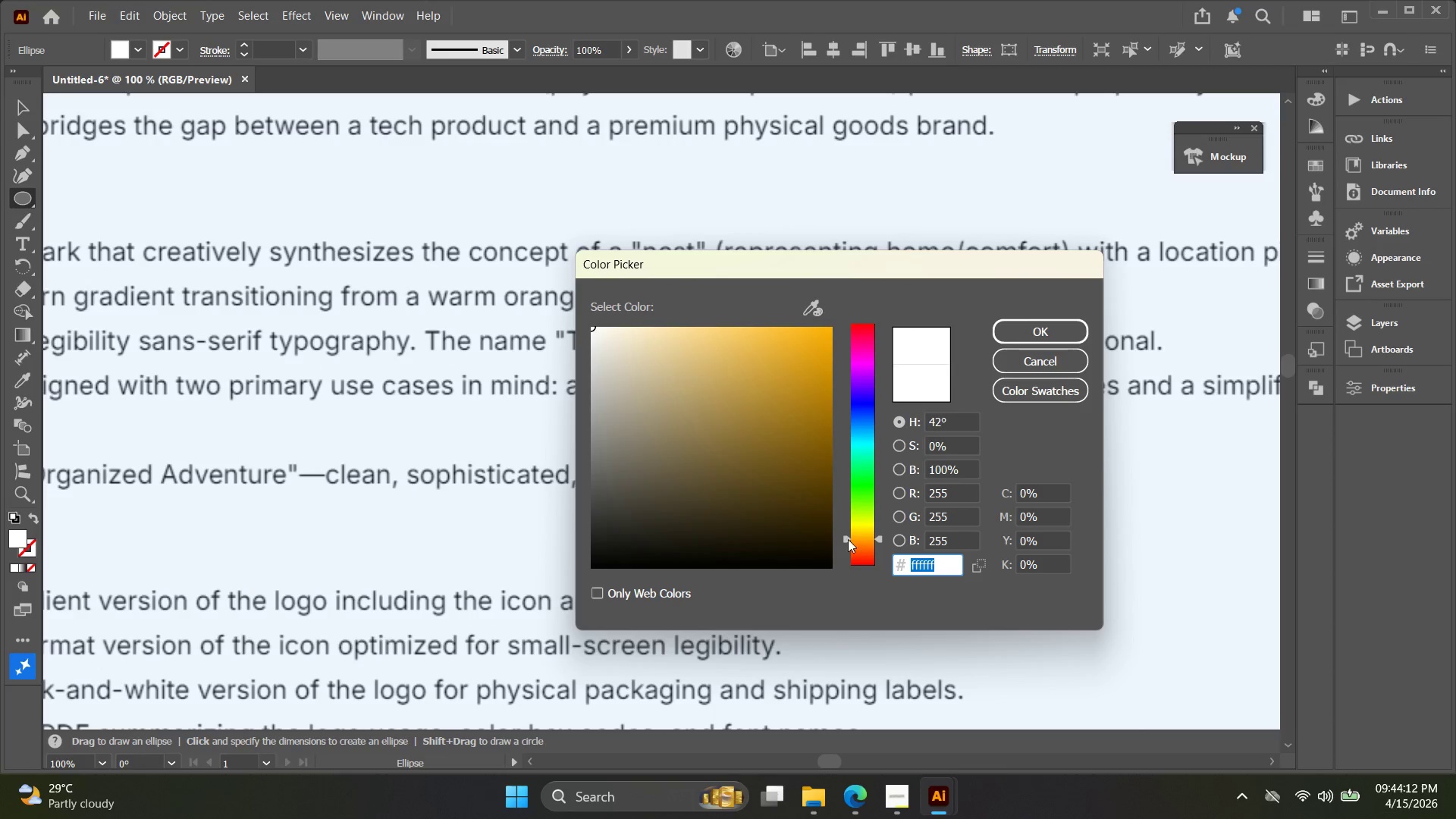 
left_click_drag(start_coordinate=[861, 548], to_coordinate=[865, 544])
 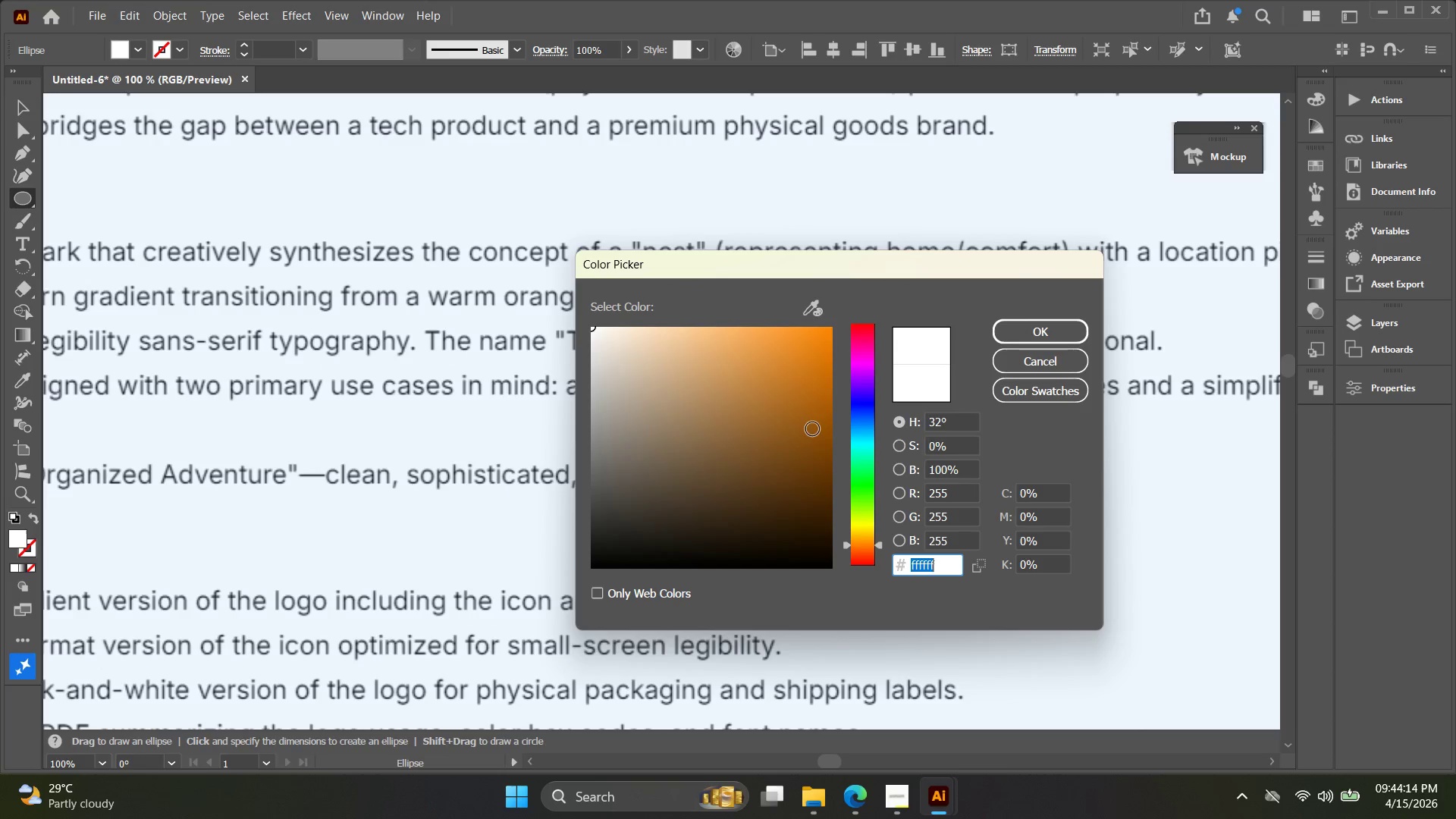 
left_click_drag(start_coordinate=[814, 426], to_coordinate=[858, 375])
 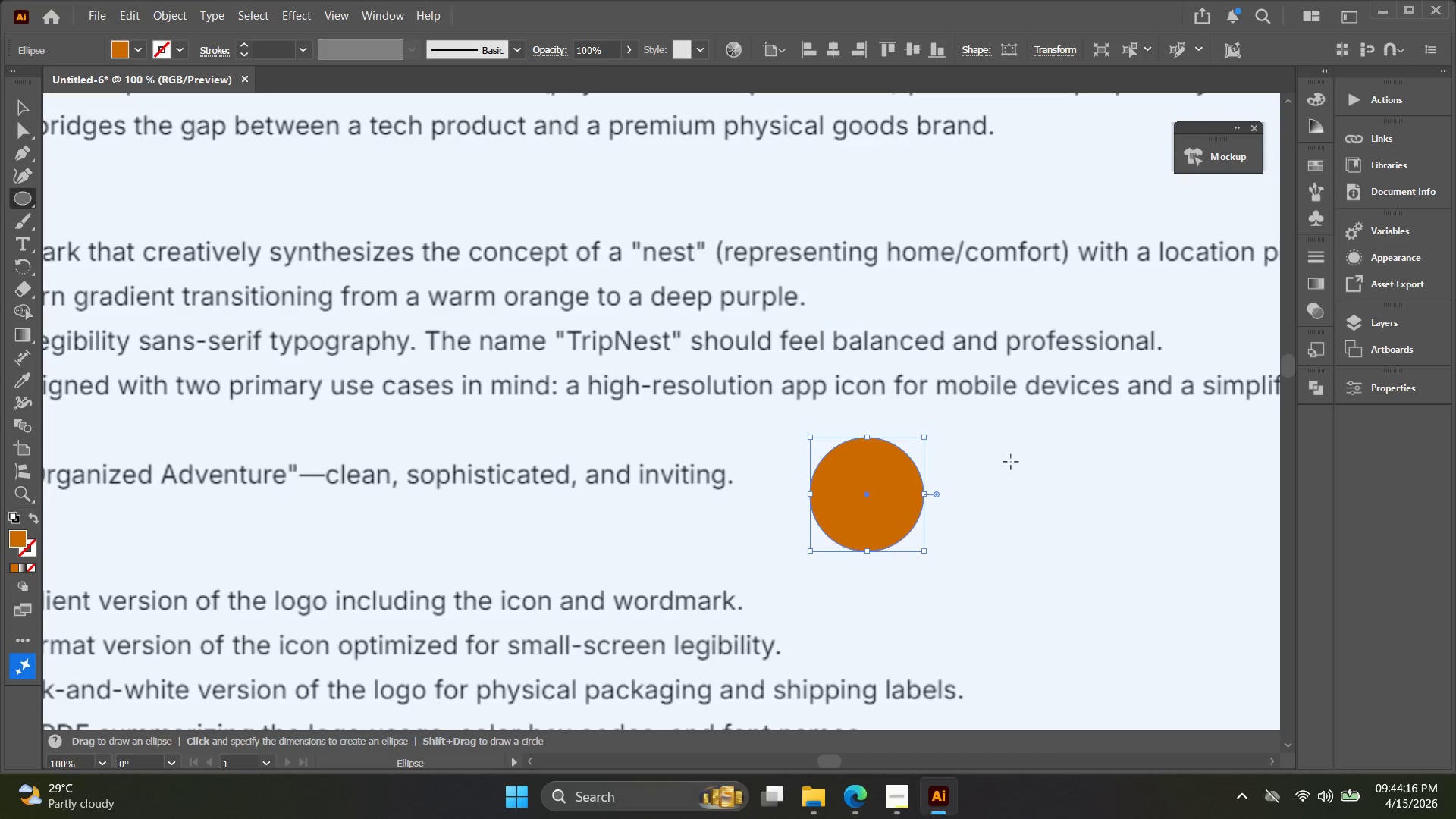 
type(ccv)
 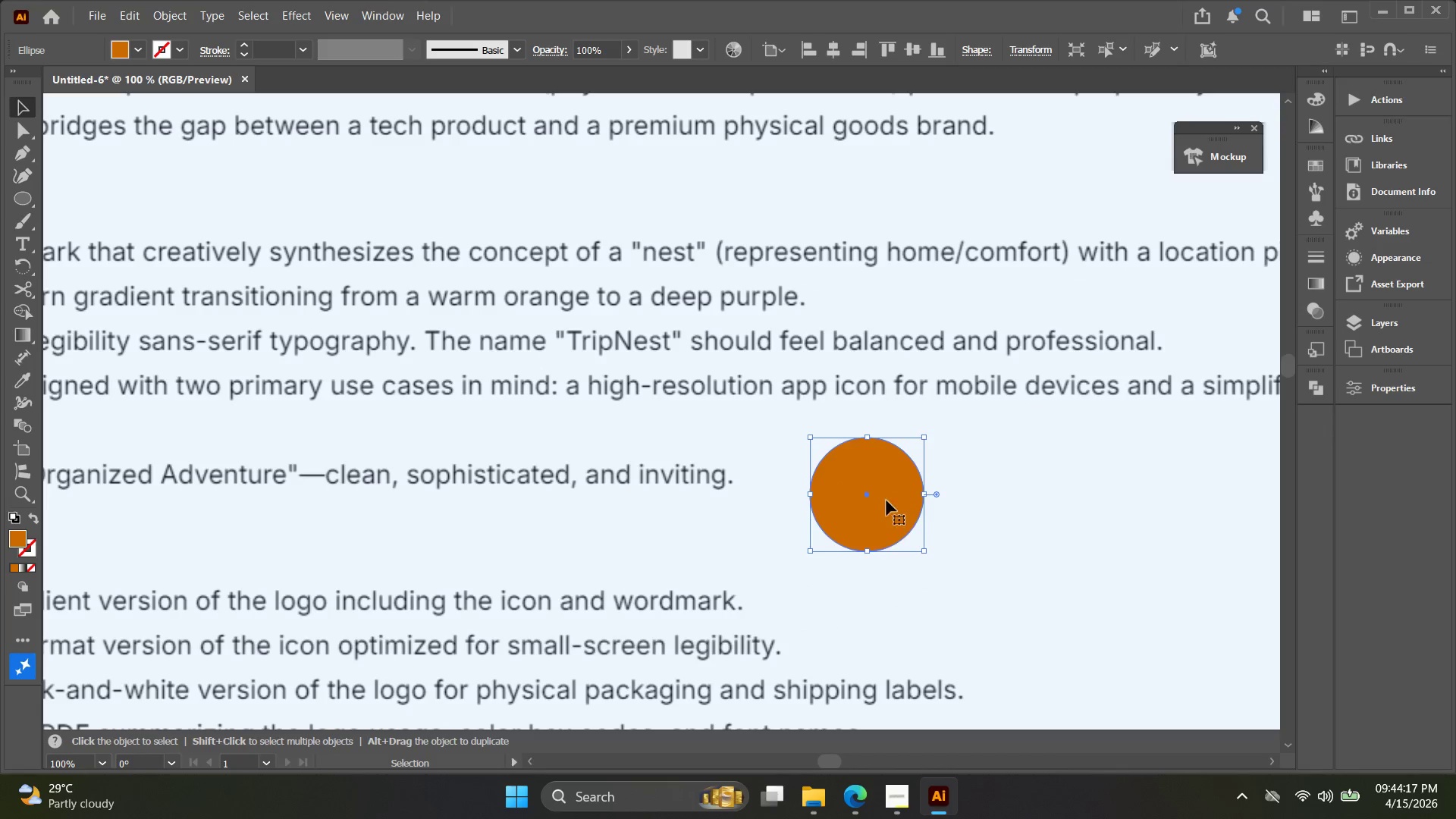 
hold_key(key=AltLeft, duration=0.73)
left_click_drag(start_coordinate=[855, 486], to_coordinate=[1013, 487])
 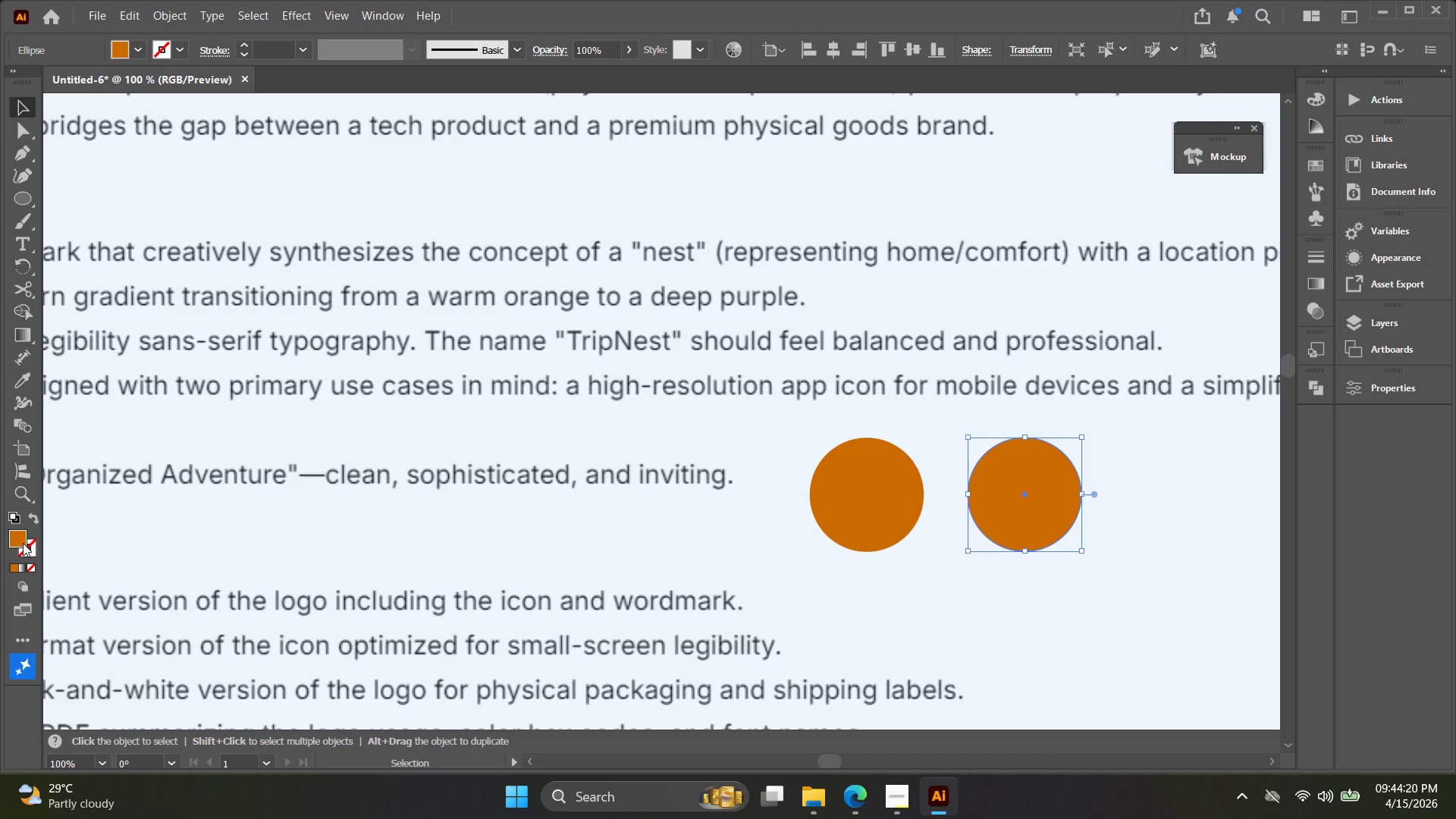 
double_click([23, 543])
 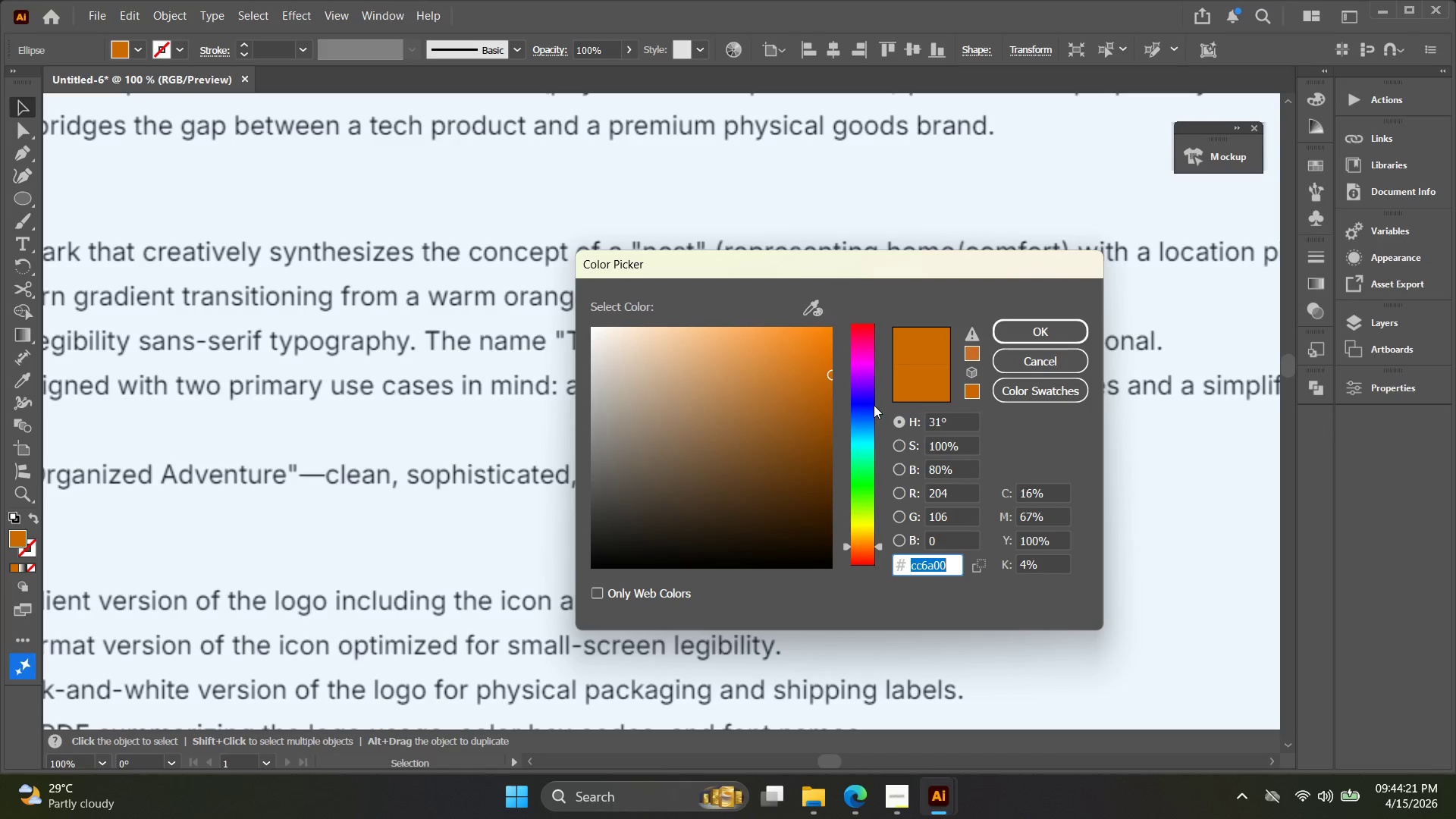 
left_click([858, 367])
 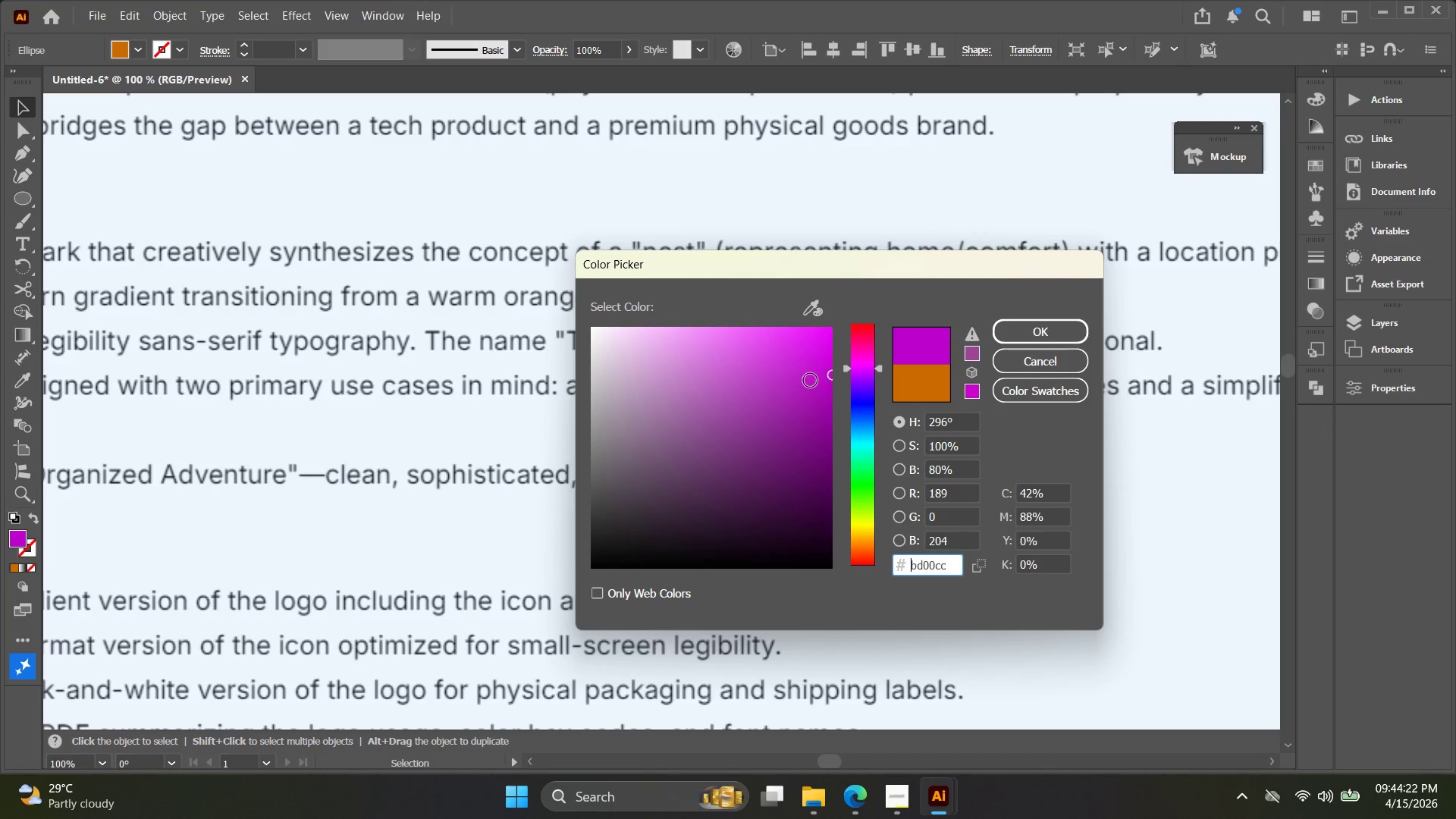 
left_click_drag(start_coordinate=[811, 381], to_coordinate=[837, 456])
 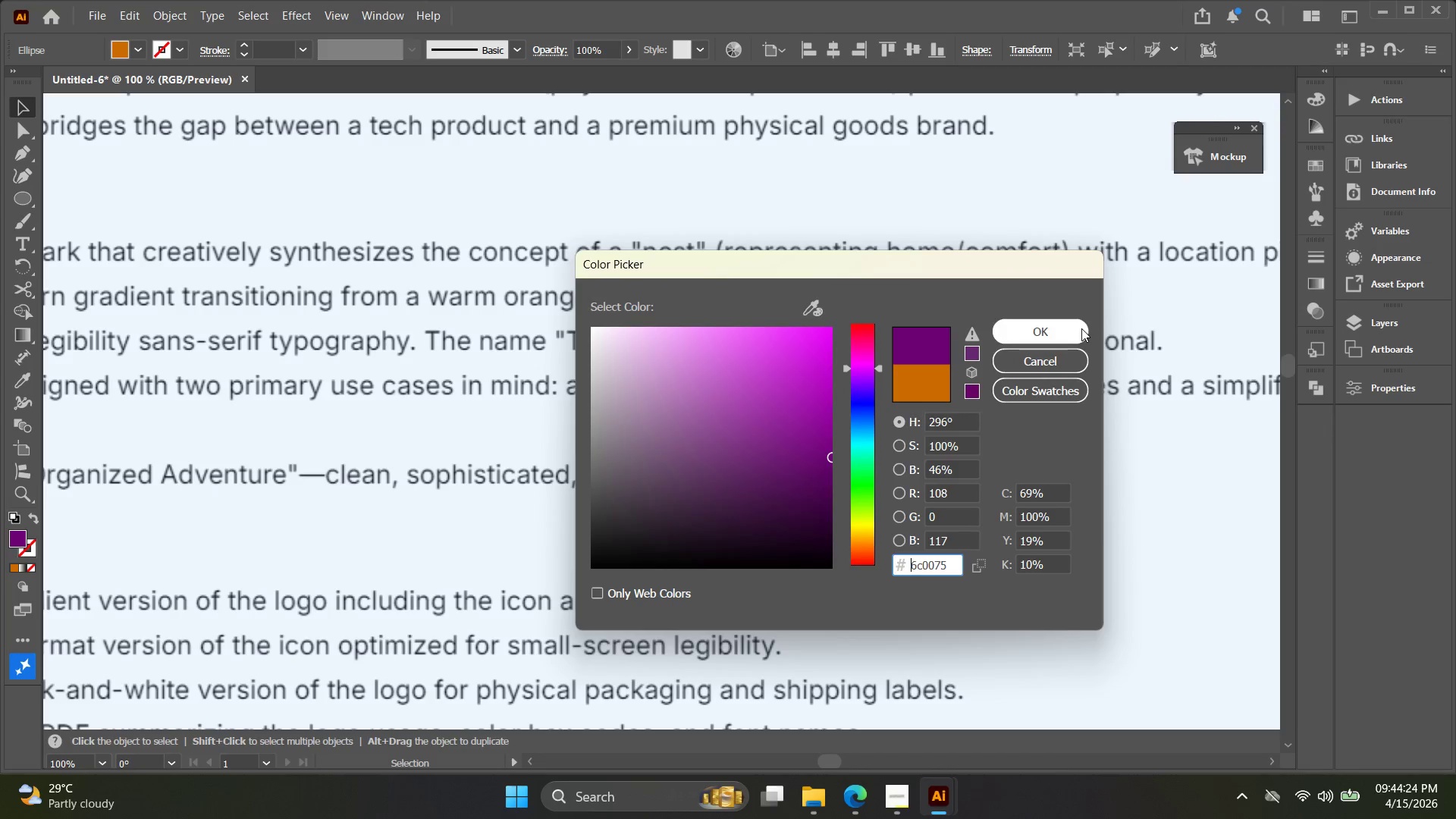 
key(V)
 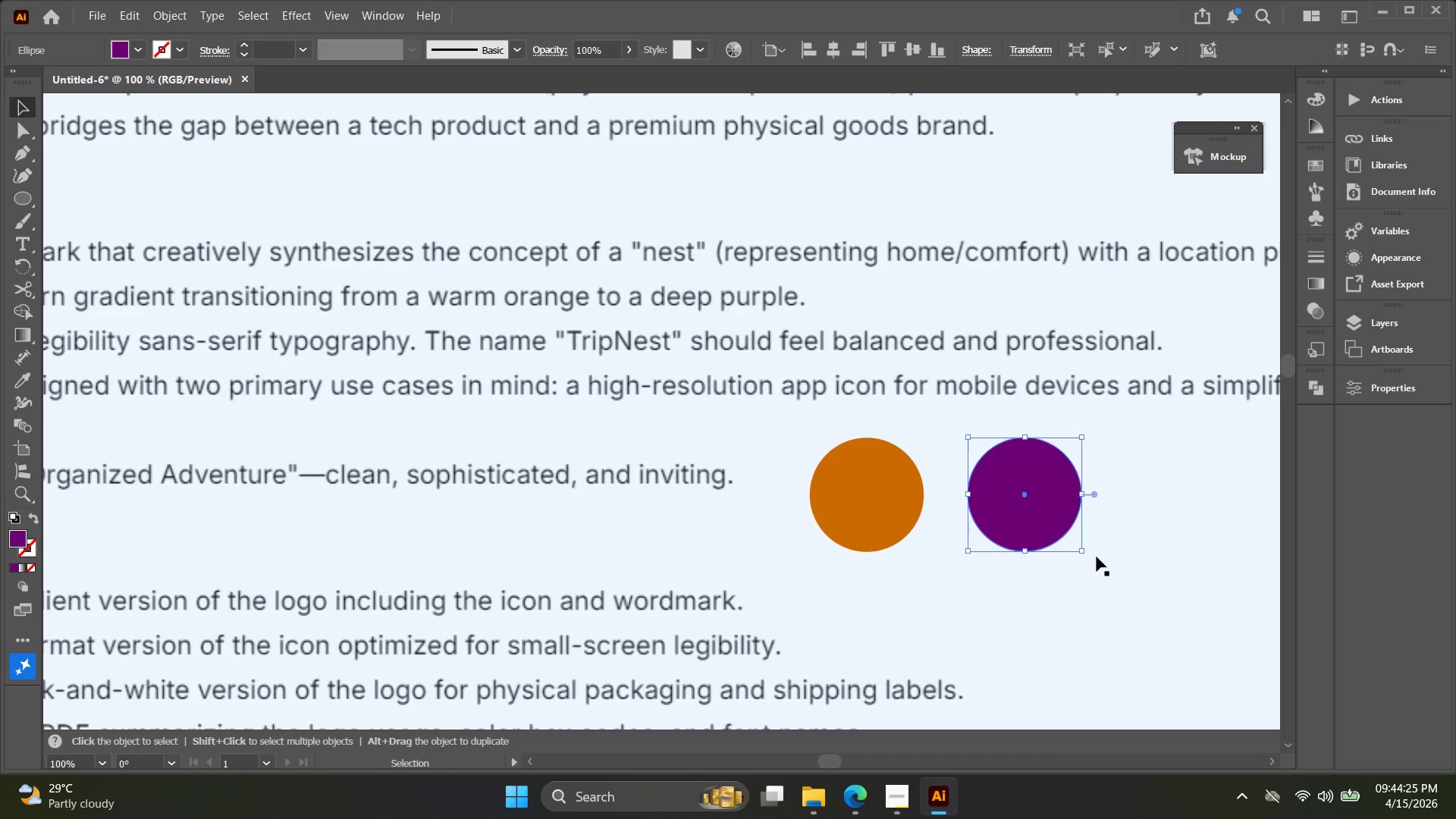 
hold_key(key=Space, duration=0.36)
 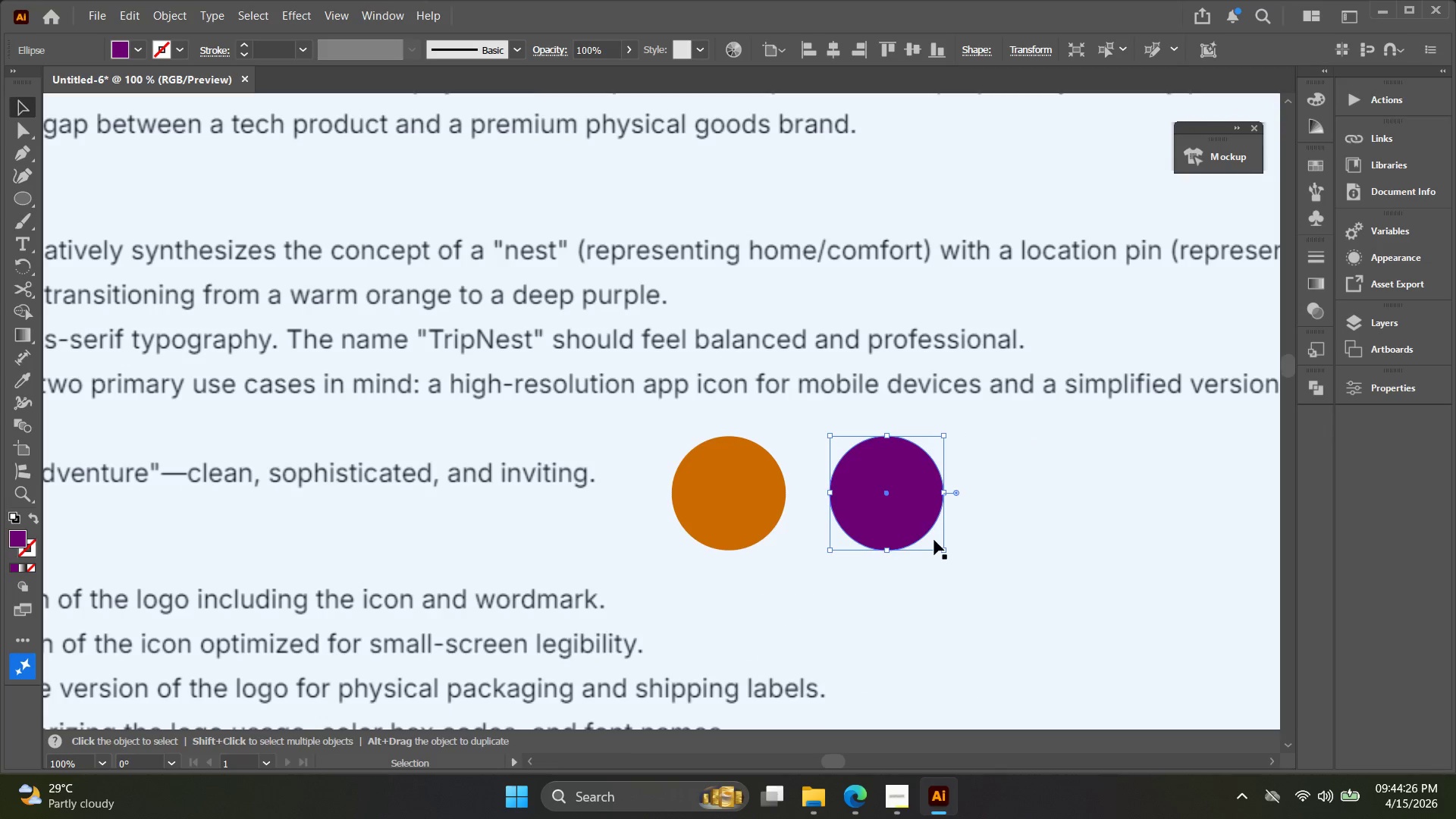 
left_click_drag(start_coordinate=[1061, 548], to_coordinate=[923, 545])
 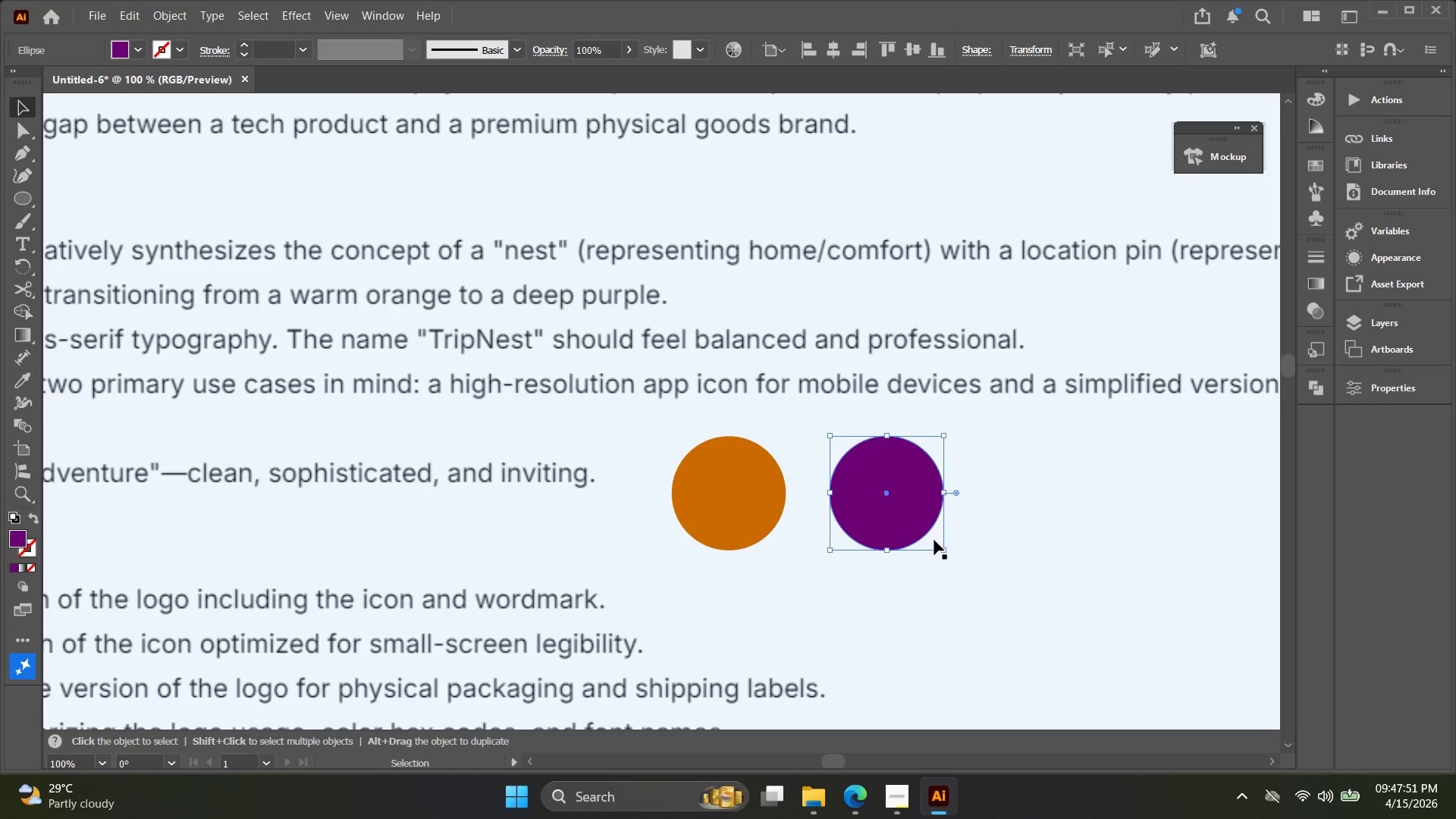 
wait(210.55)
 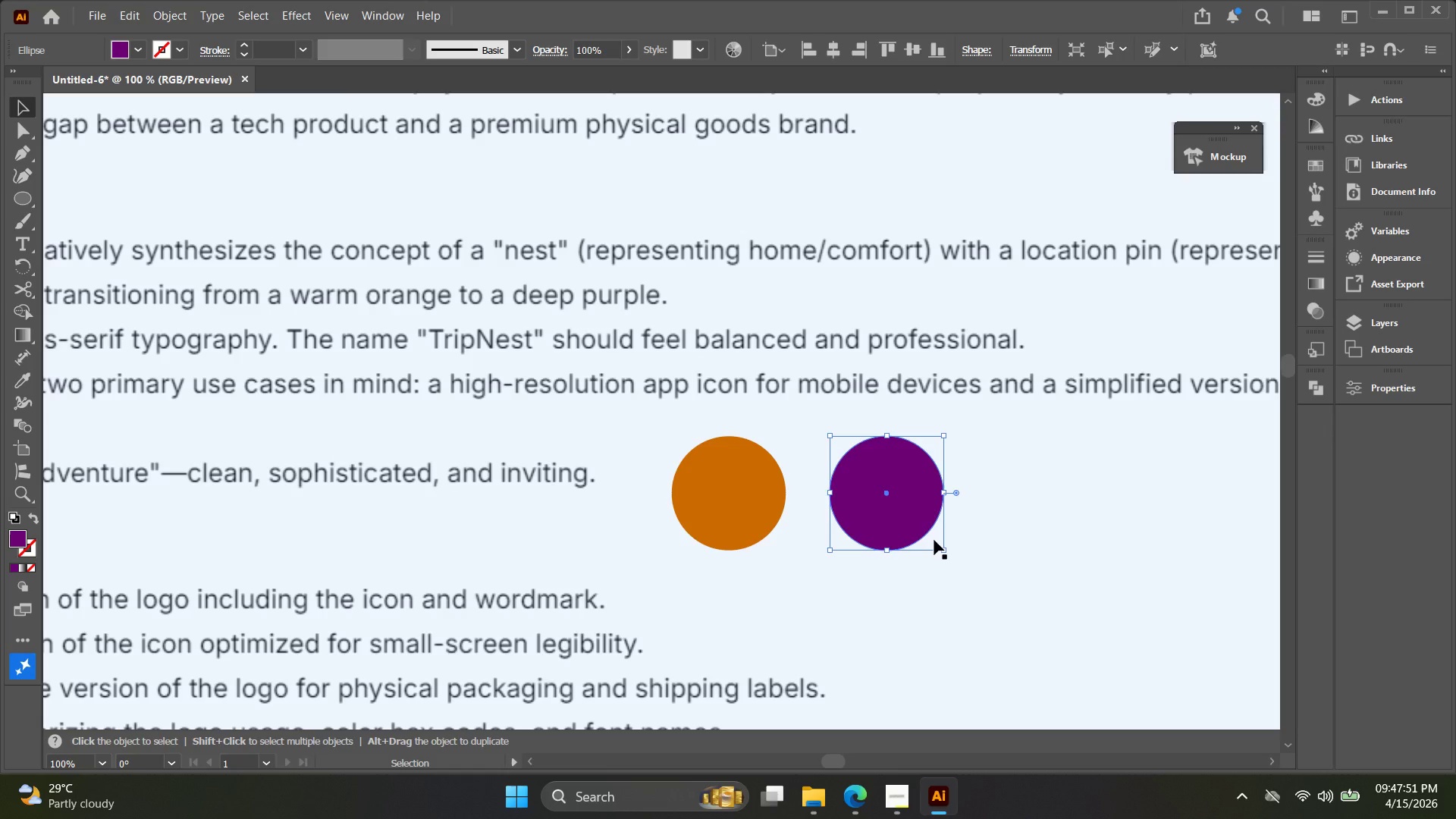 
hold_key(key=AltLeft, duration=0.5)
 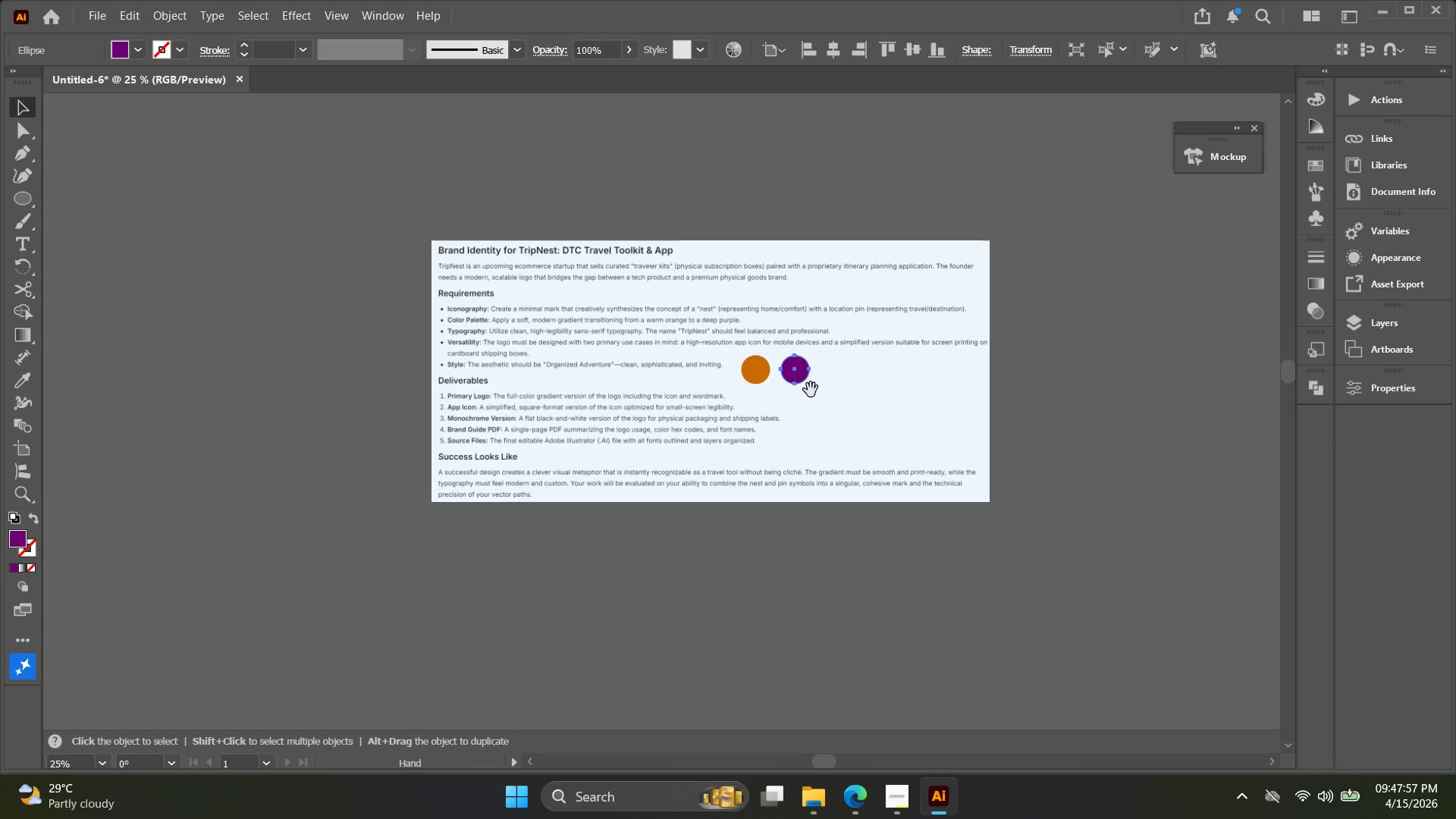 
hold_key(key=Space, duration=0.42)
 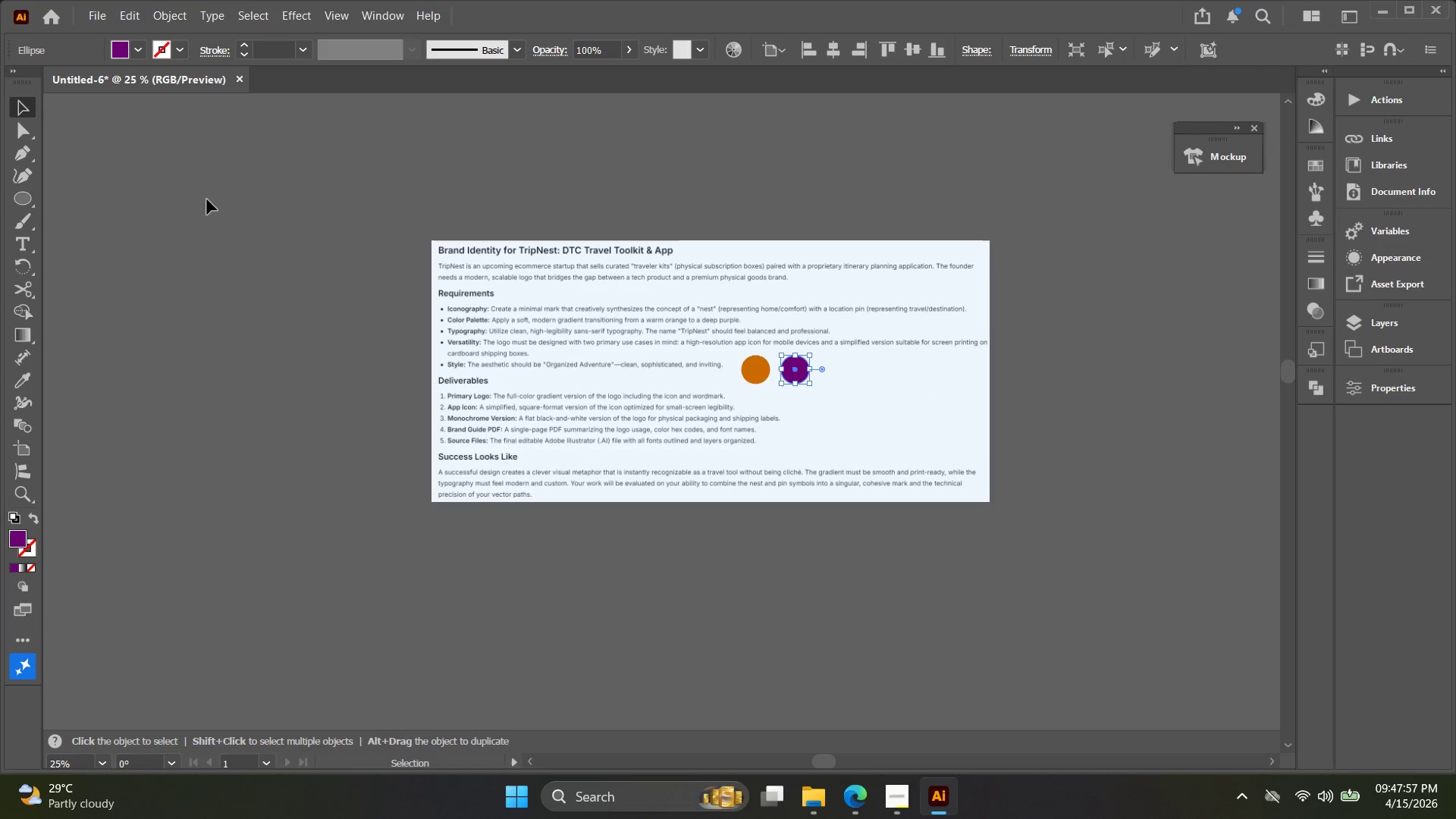 
left_click_drag(start_coordinate=[962, 576], to_coordinate=[813, 390])
 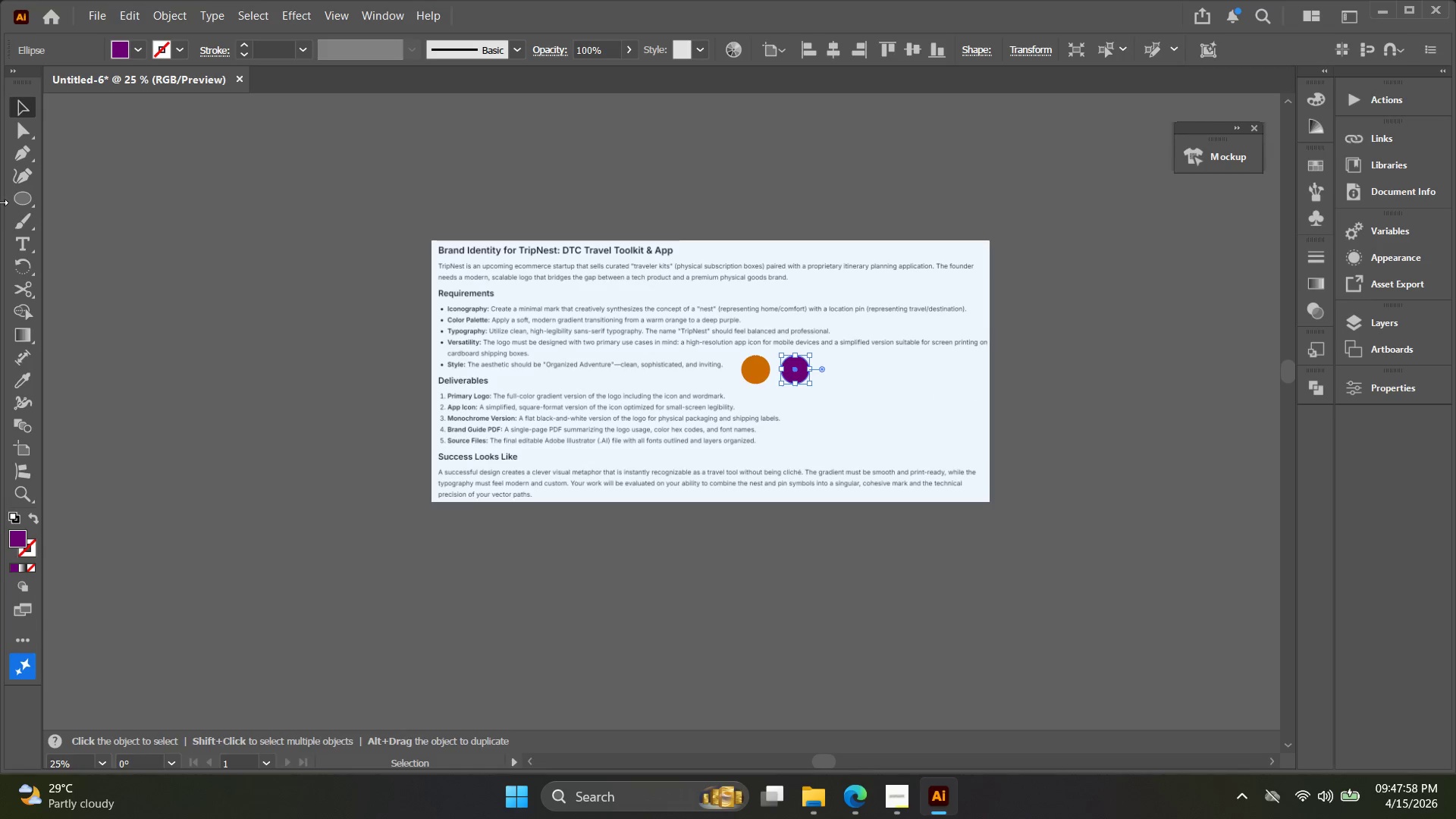 
scroll: coordinate [964, 577], scroll_direction: down, amount: 4.0
 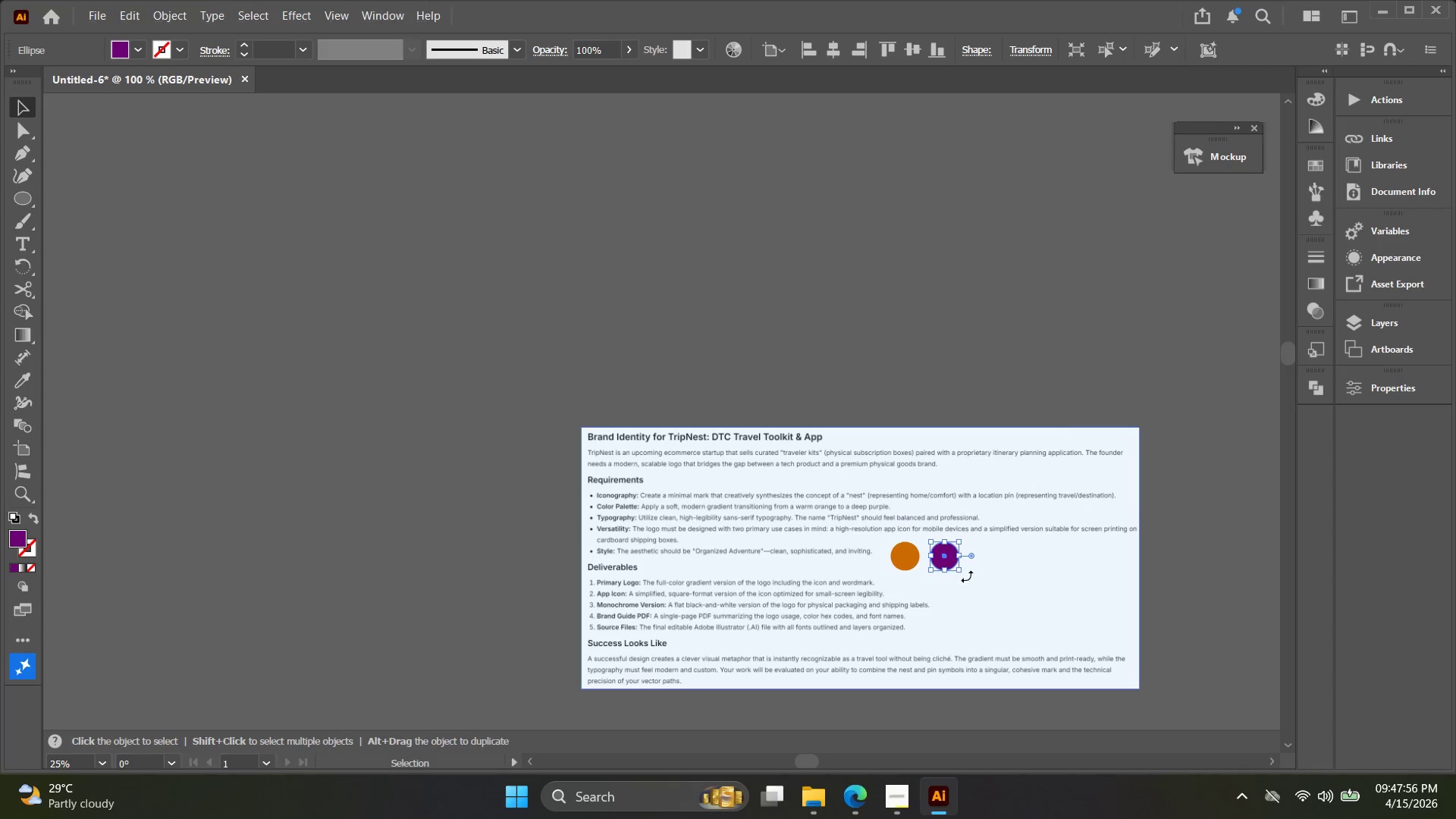 
left_click([30, 199])
 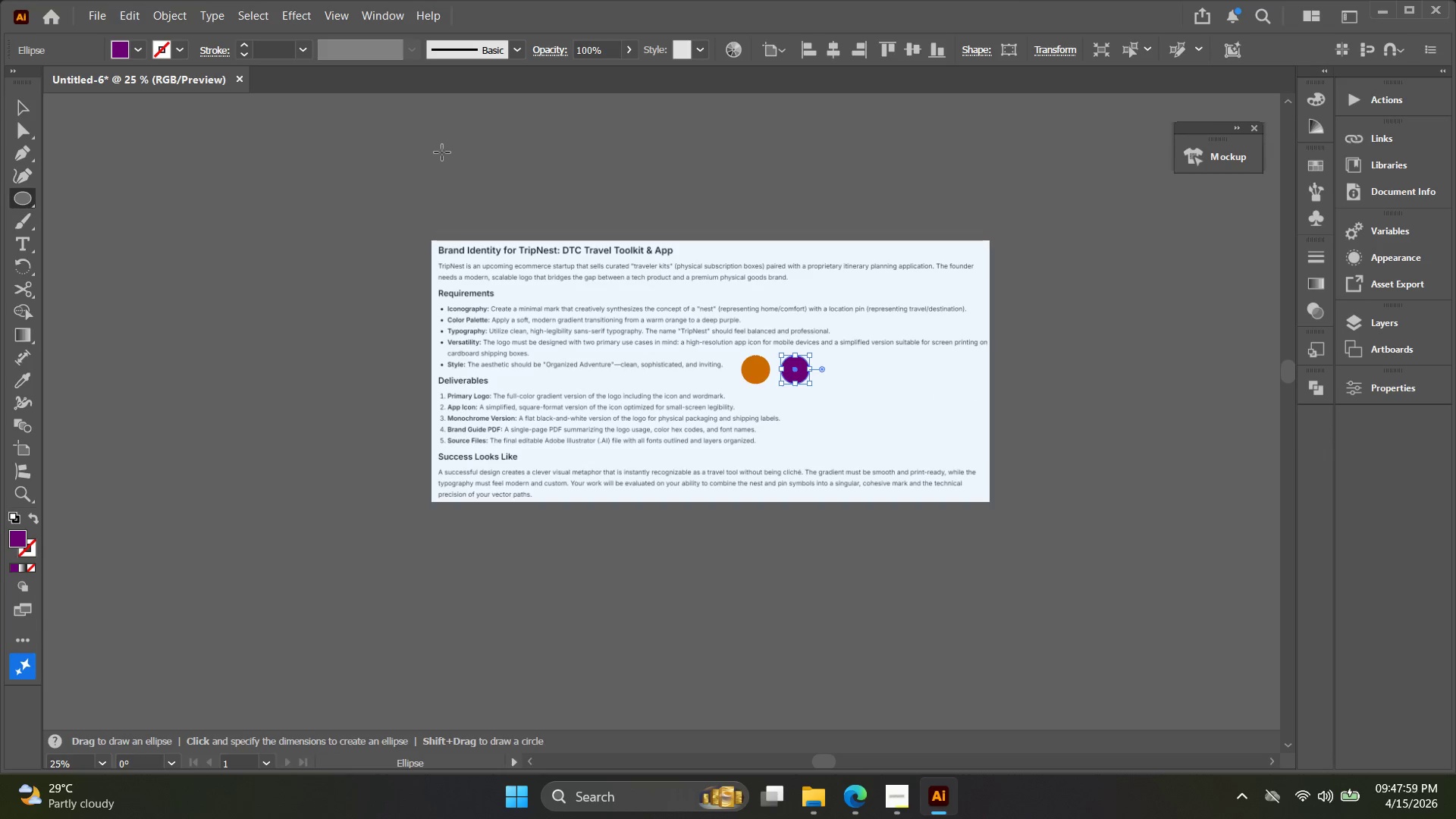 
left_click_drag(start_coordinate=[413, 142], to_coordinate=[513, 344])
 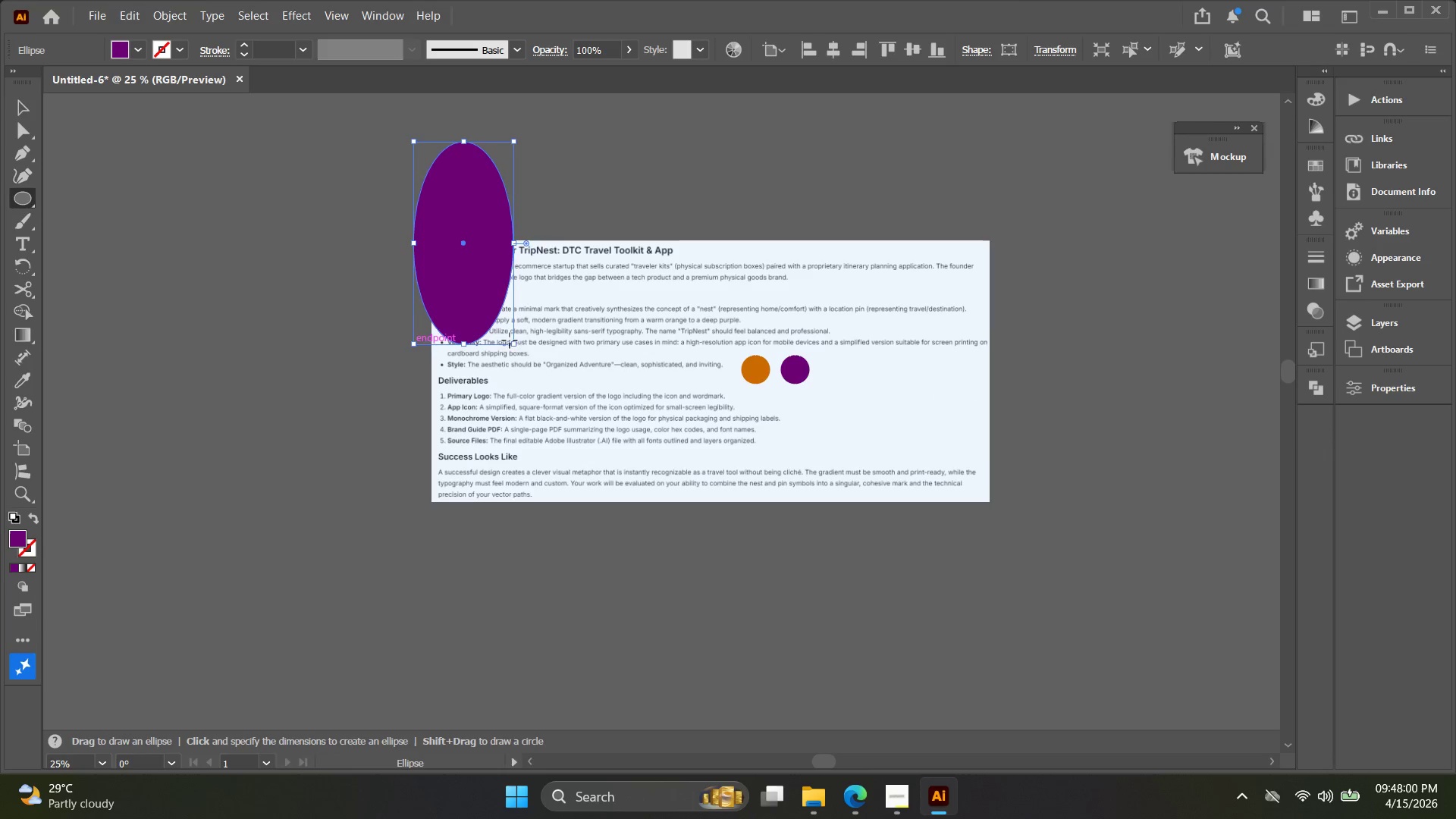 
key(Alt+AltLeft)
 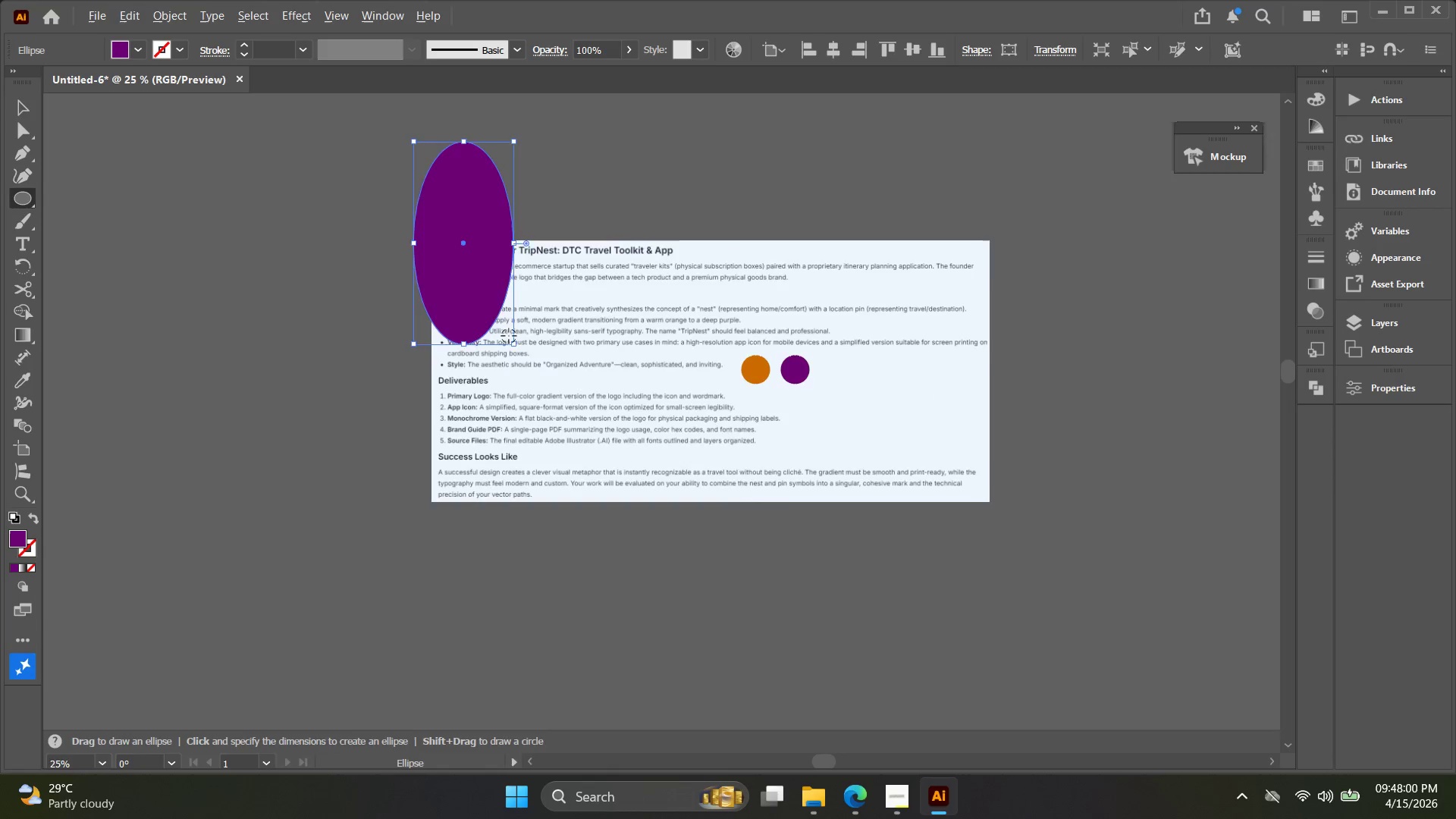 
hold_key(key=Space, duration=0.33)
 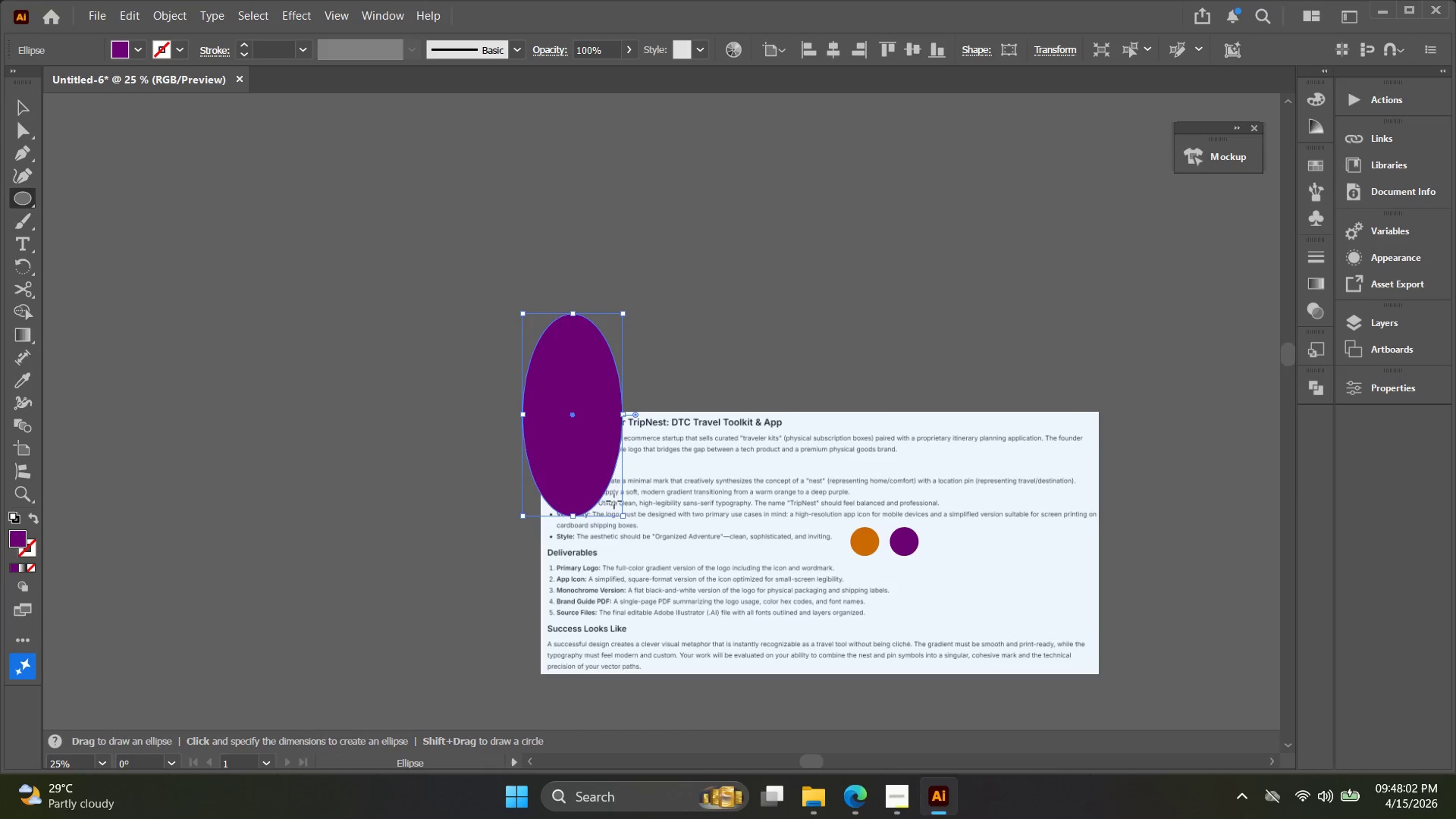 
left_click_drag(start_coordinate=[508, 335], to_coordinate=[620, 512])
 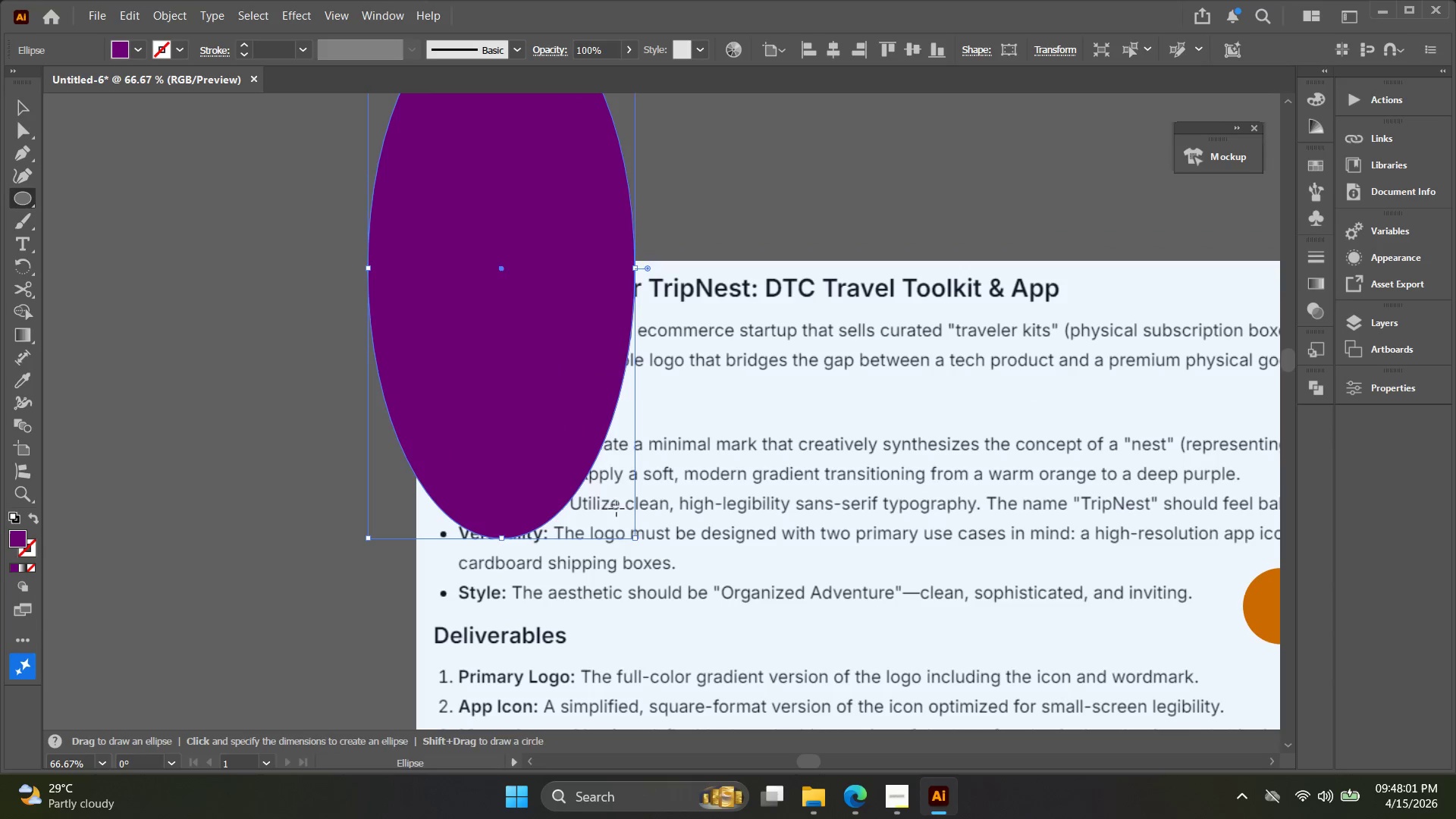 
scroll: coordinate [507, 334], scroll_direction: up, amount: 3.0
 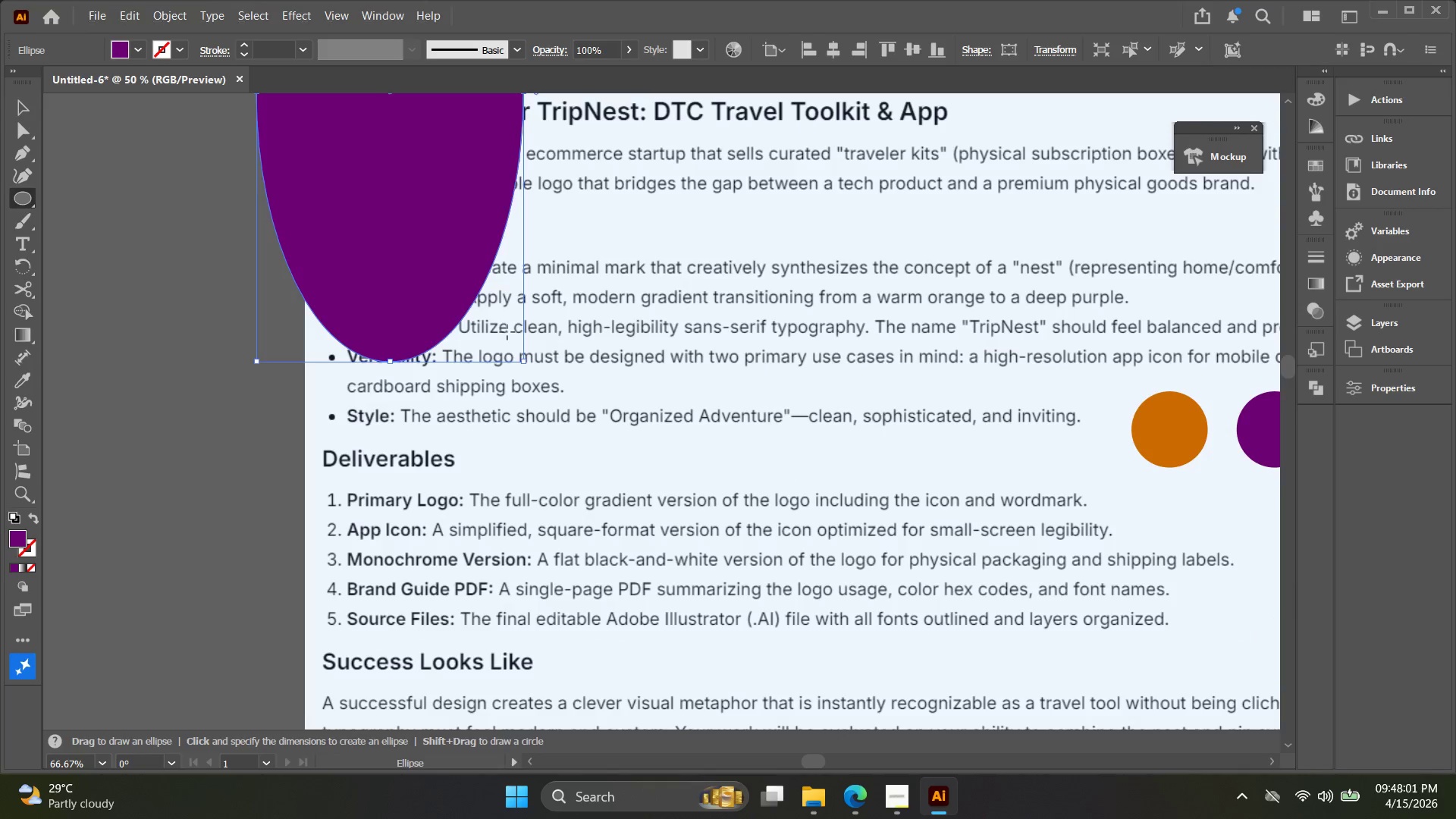 
key(Alt+AltLeft)
 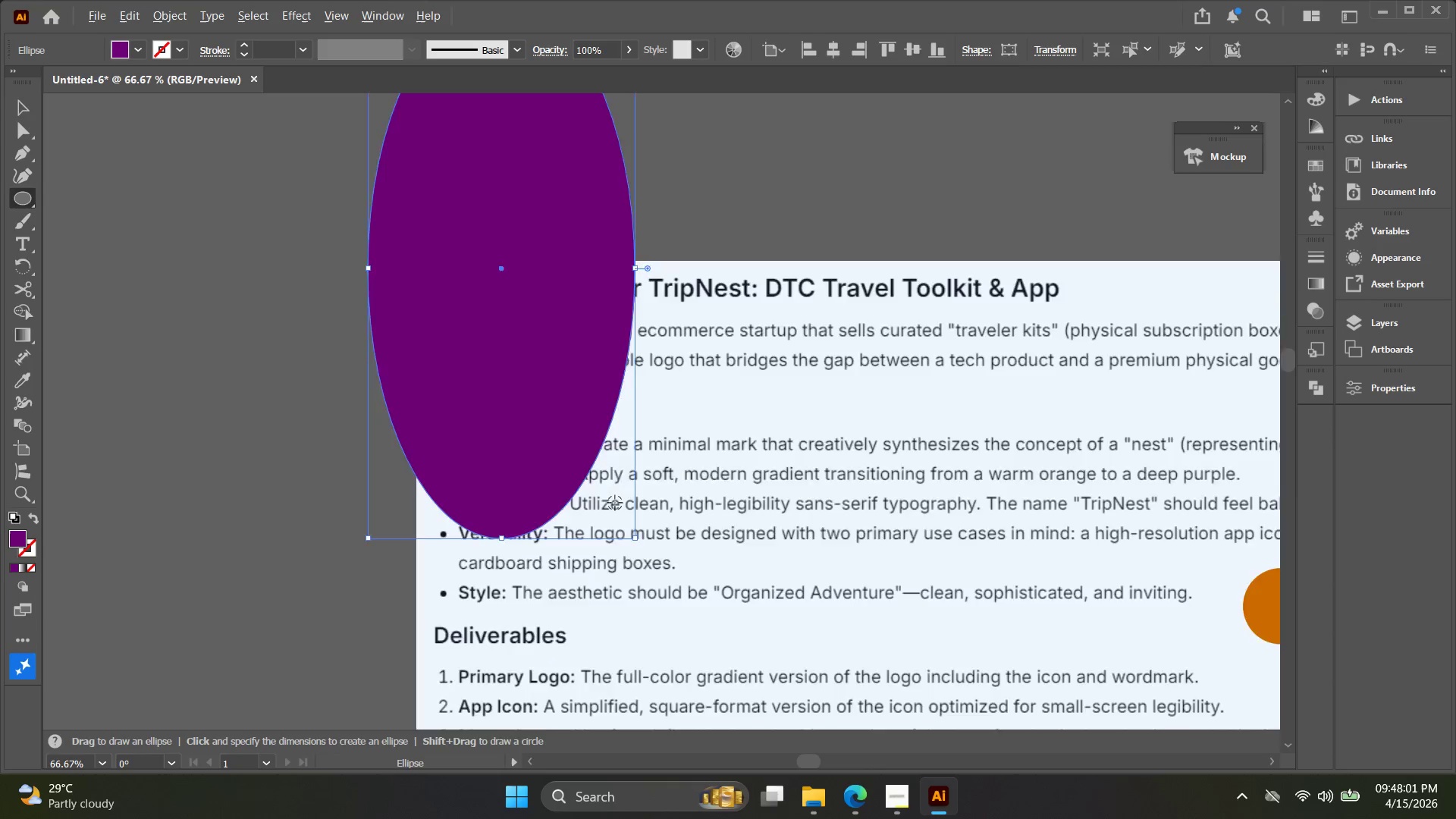 
hold_key(key=Space, duration=0.33)
 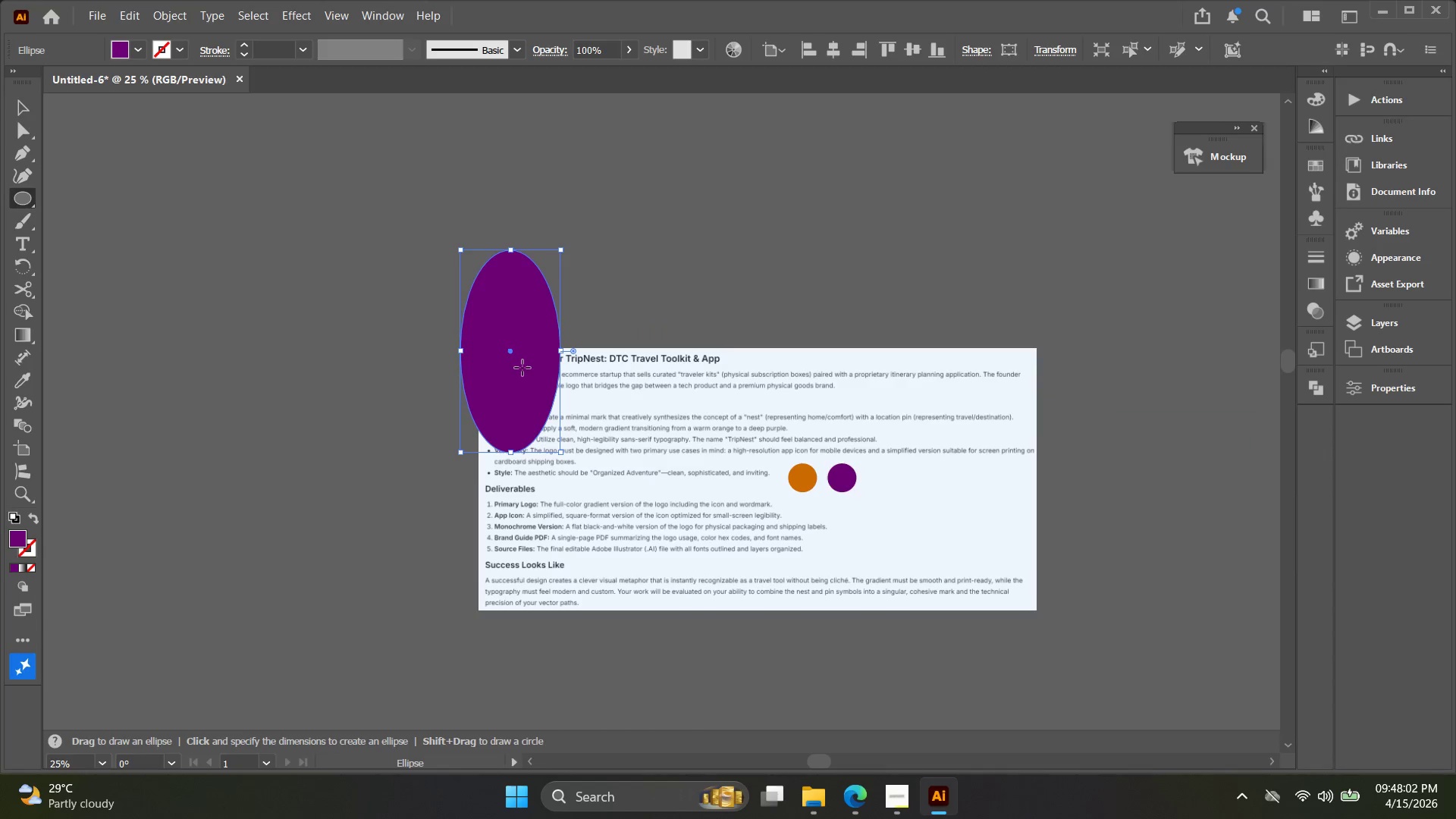 
left_click_drag(start_coordinate=[608, 471], to_coordinate=[545, 406])
 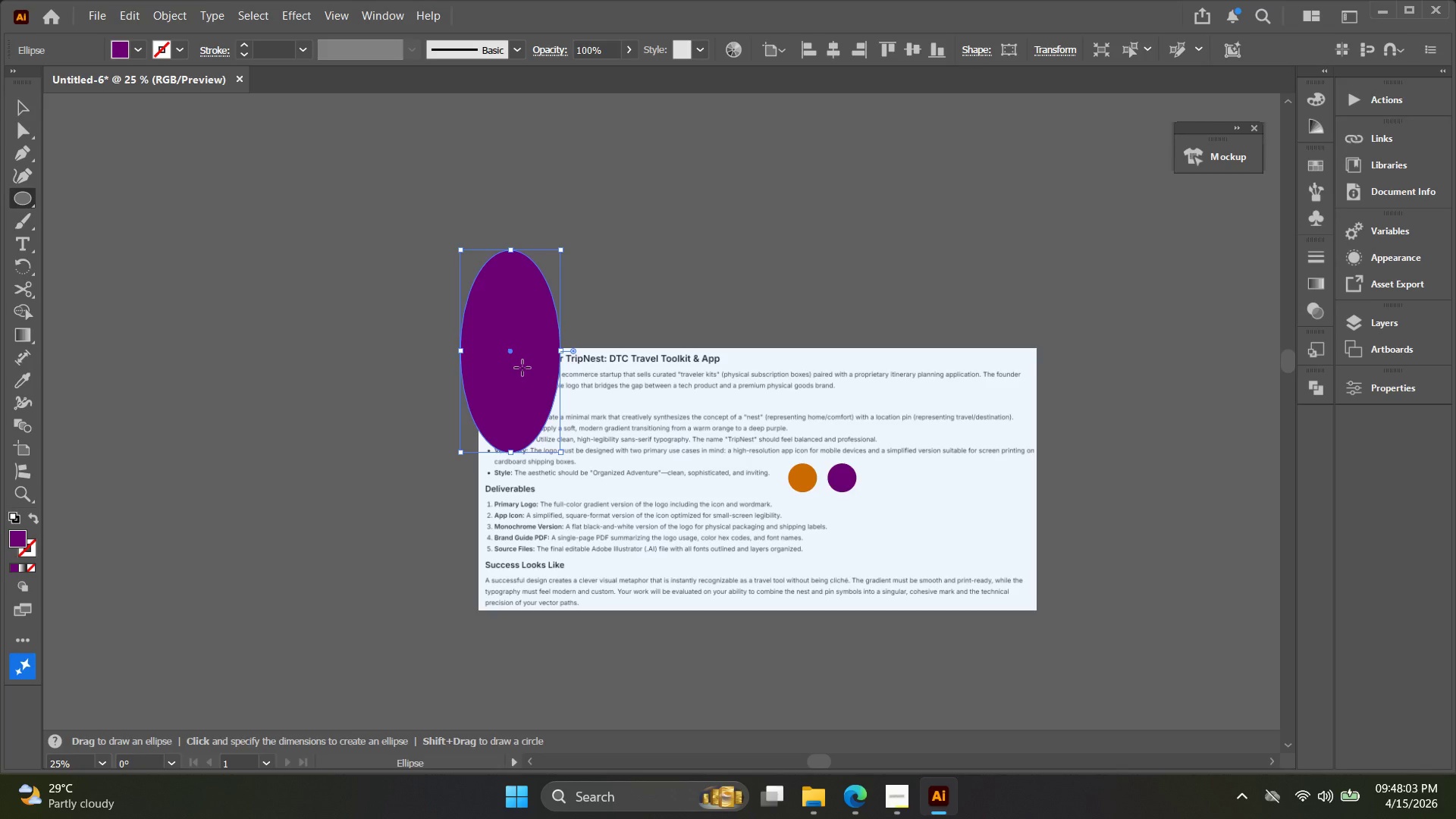 
scroll: coordinate [615, 503], scroll_direction: down, amount: 3.0
 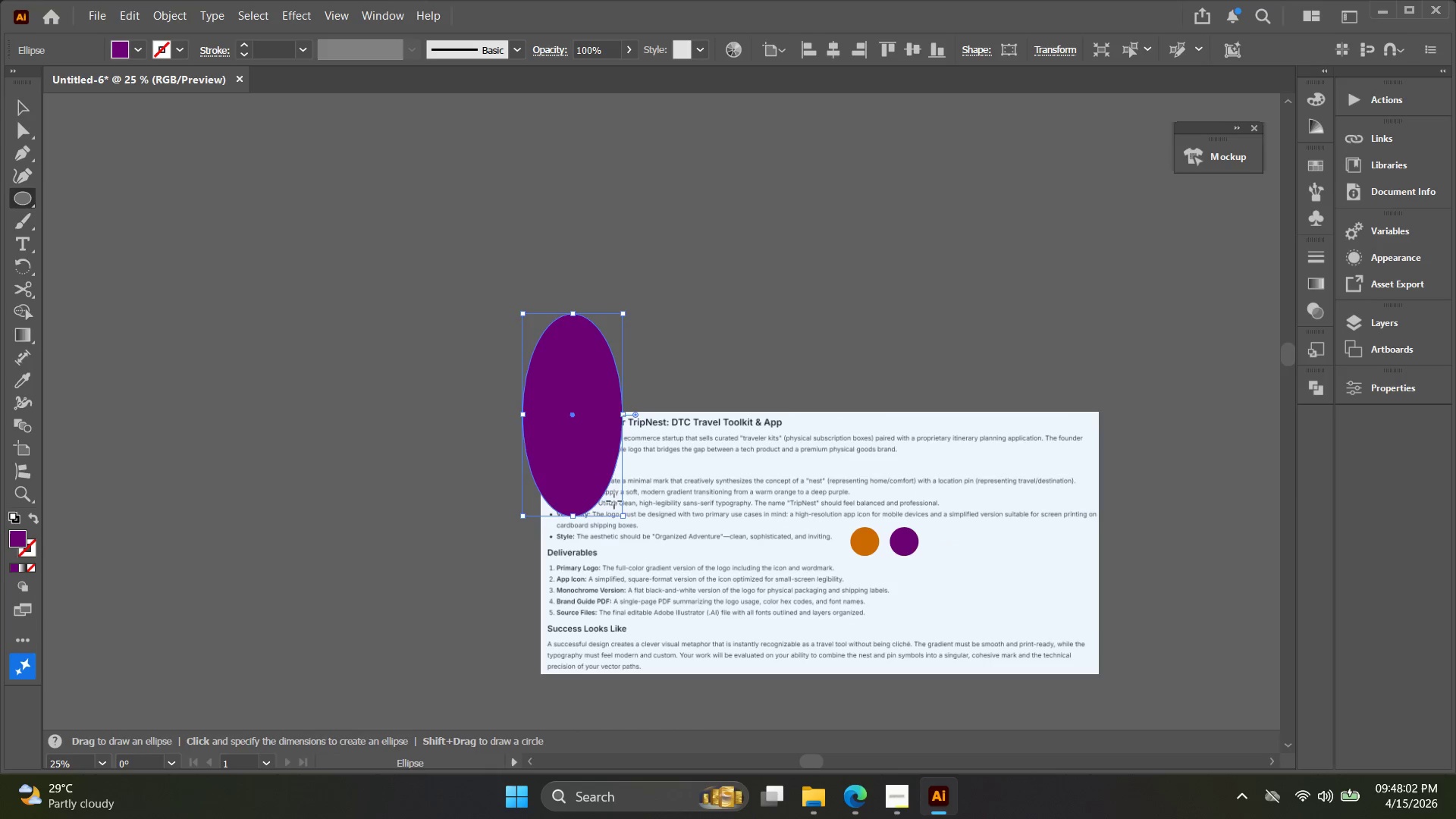 
key(V)
 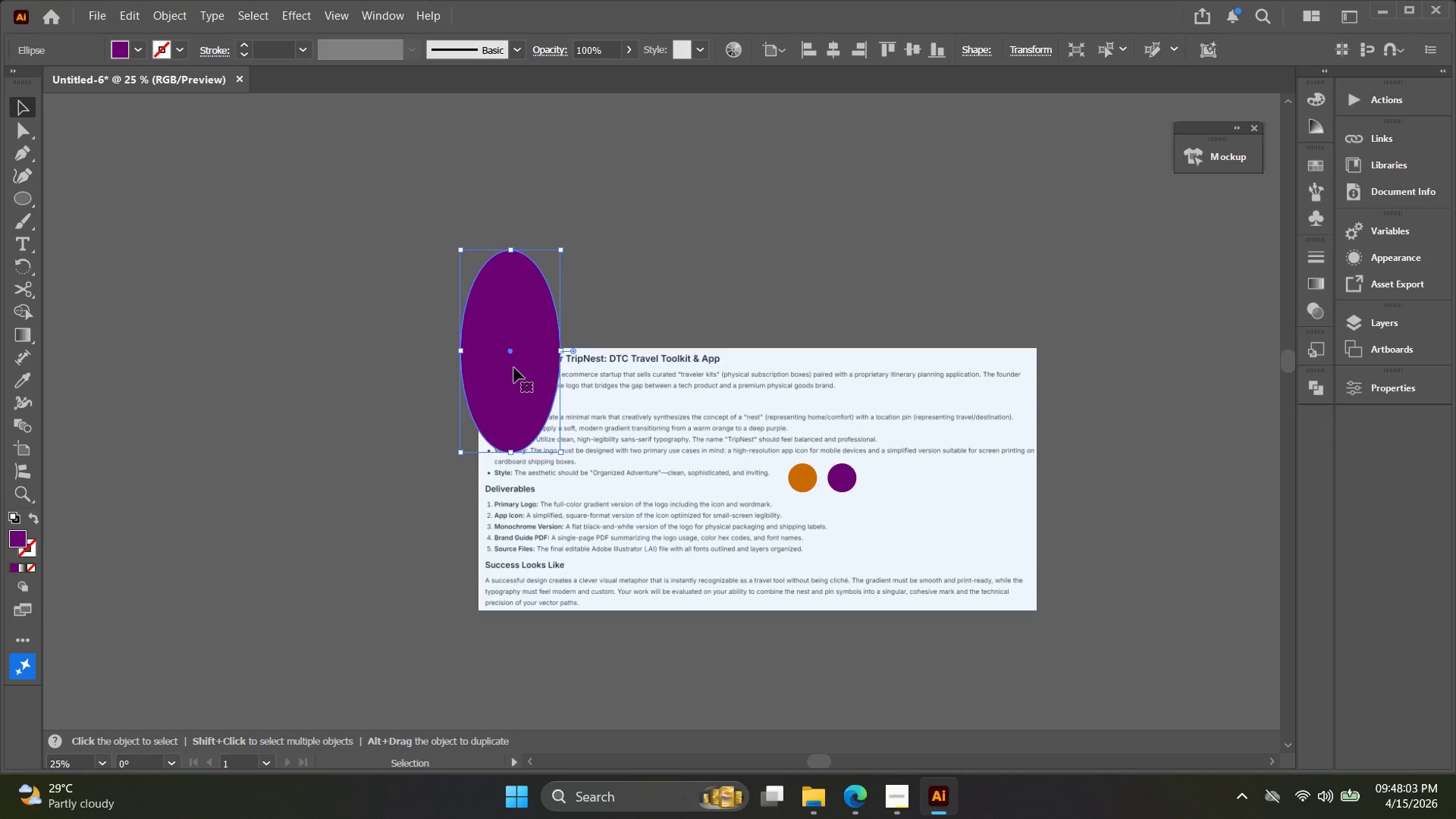 
left_click_drag(start_coordinate=[515, 367], to_coordinate=[720, 260])